 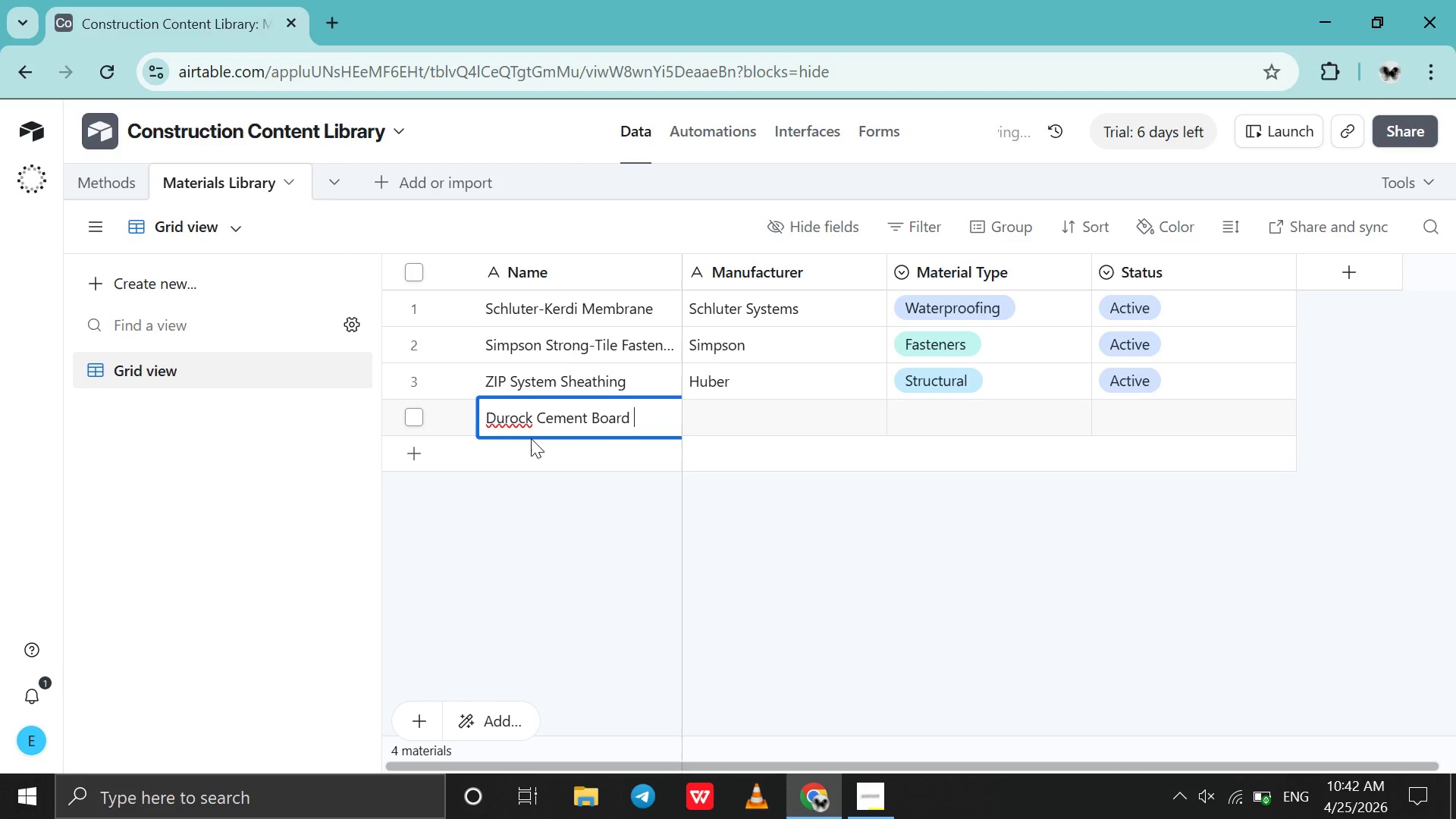 
double_click([732, 403])
 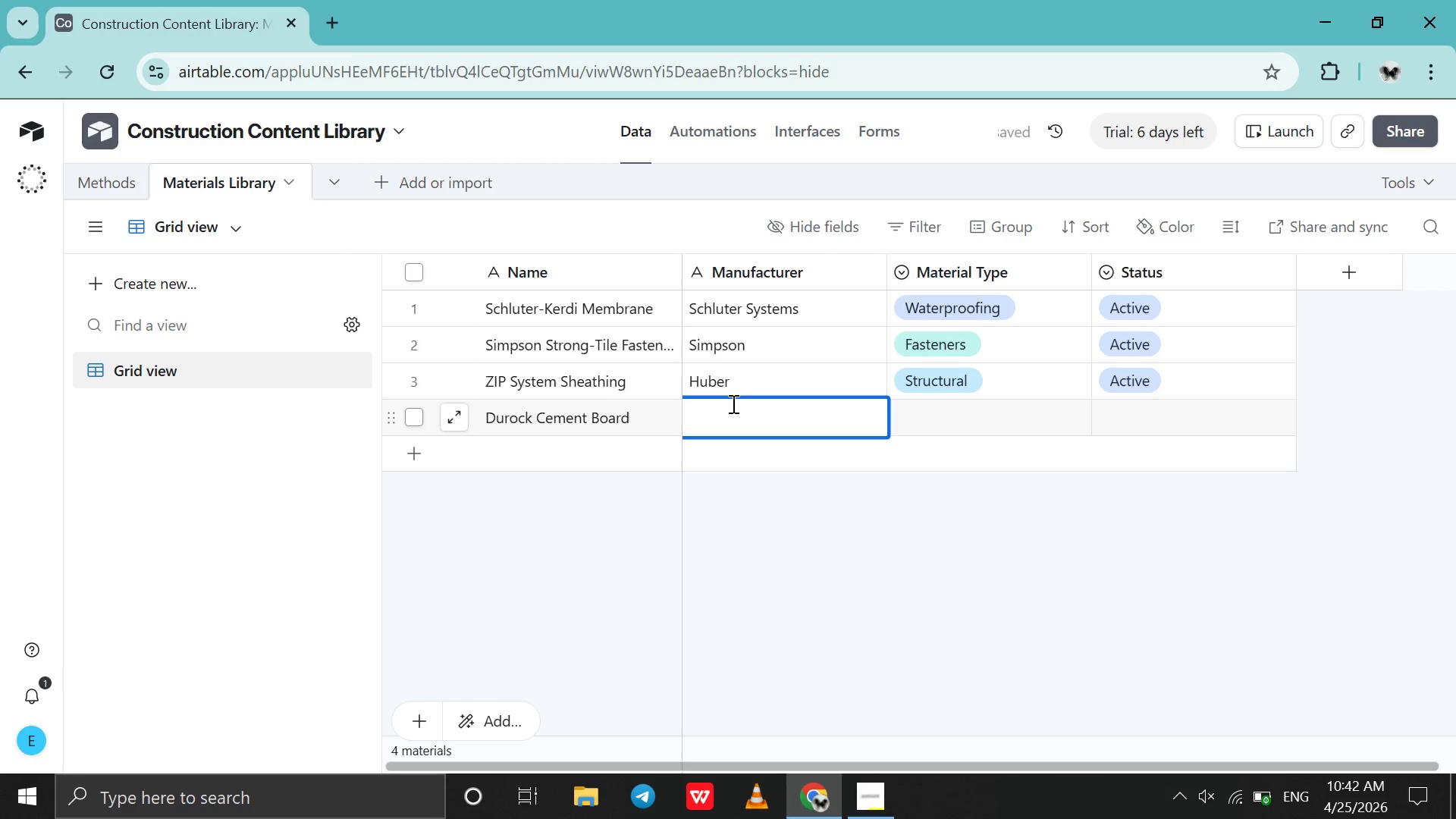 
left_click([732, 403])
 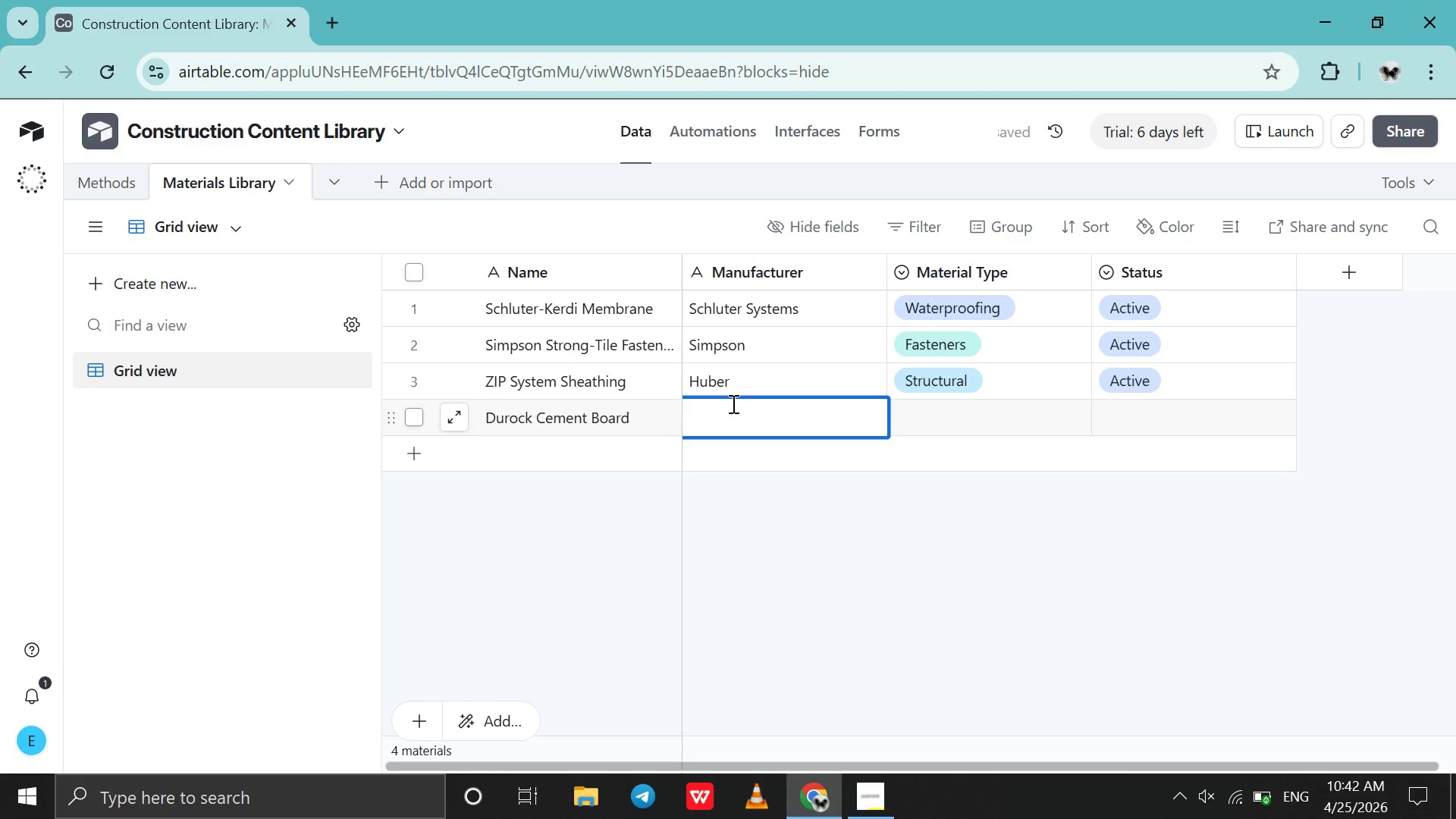 
left_click([732, 403])
 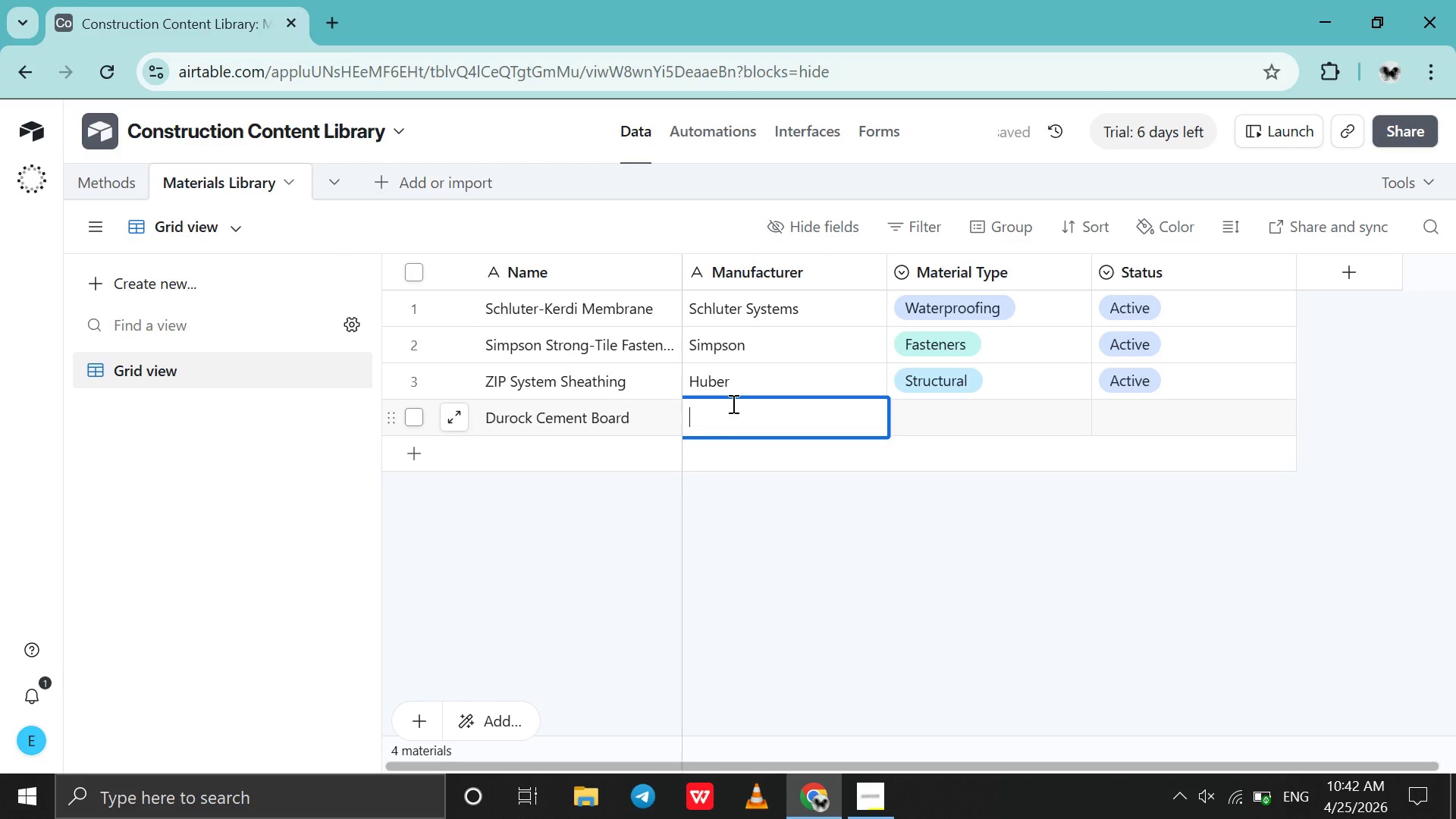 
type(USG)
 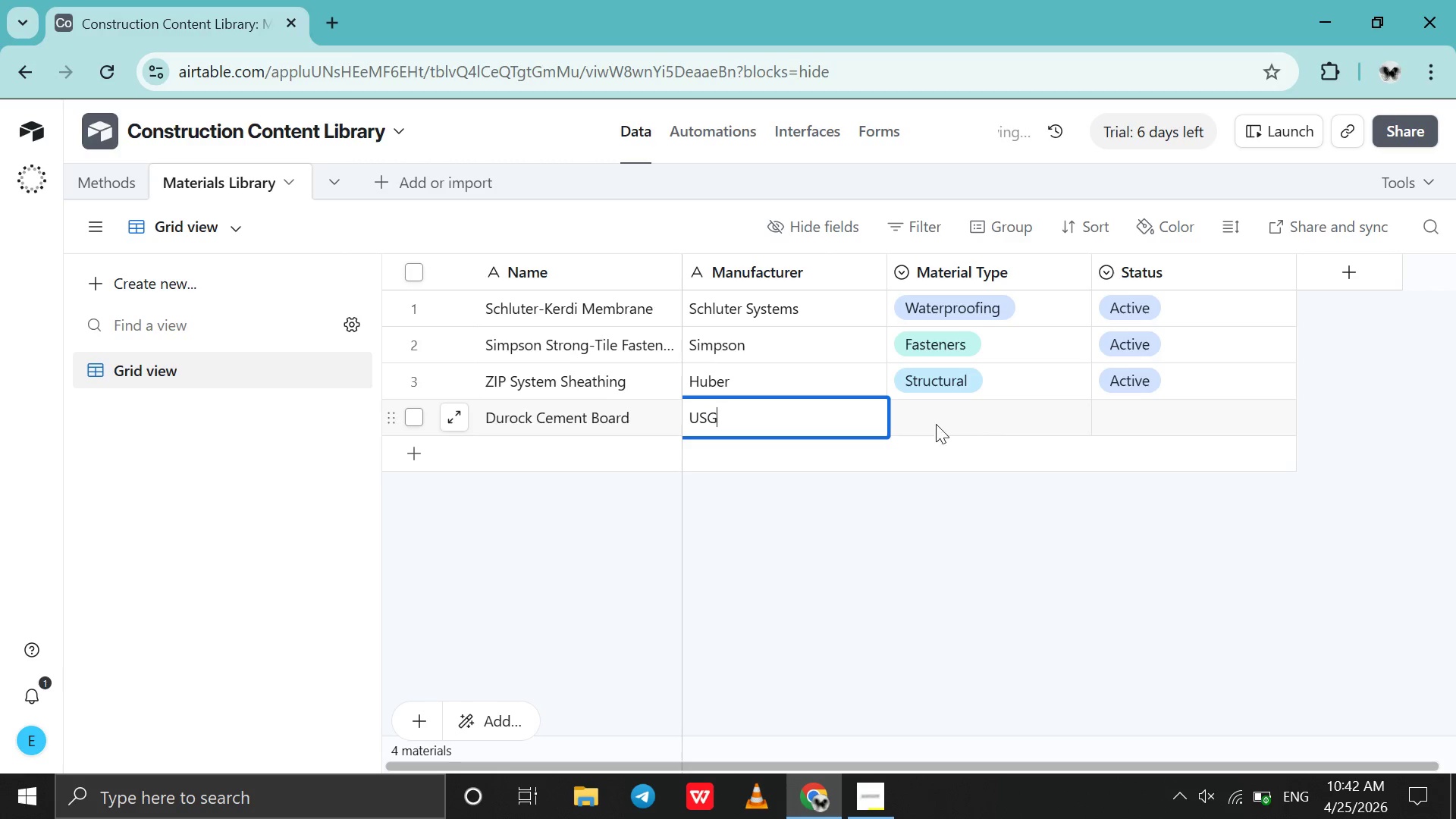 
double_click([943, 422])
 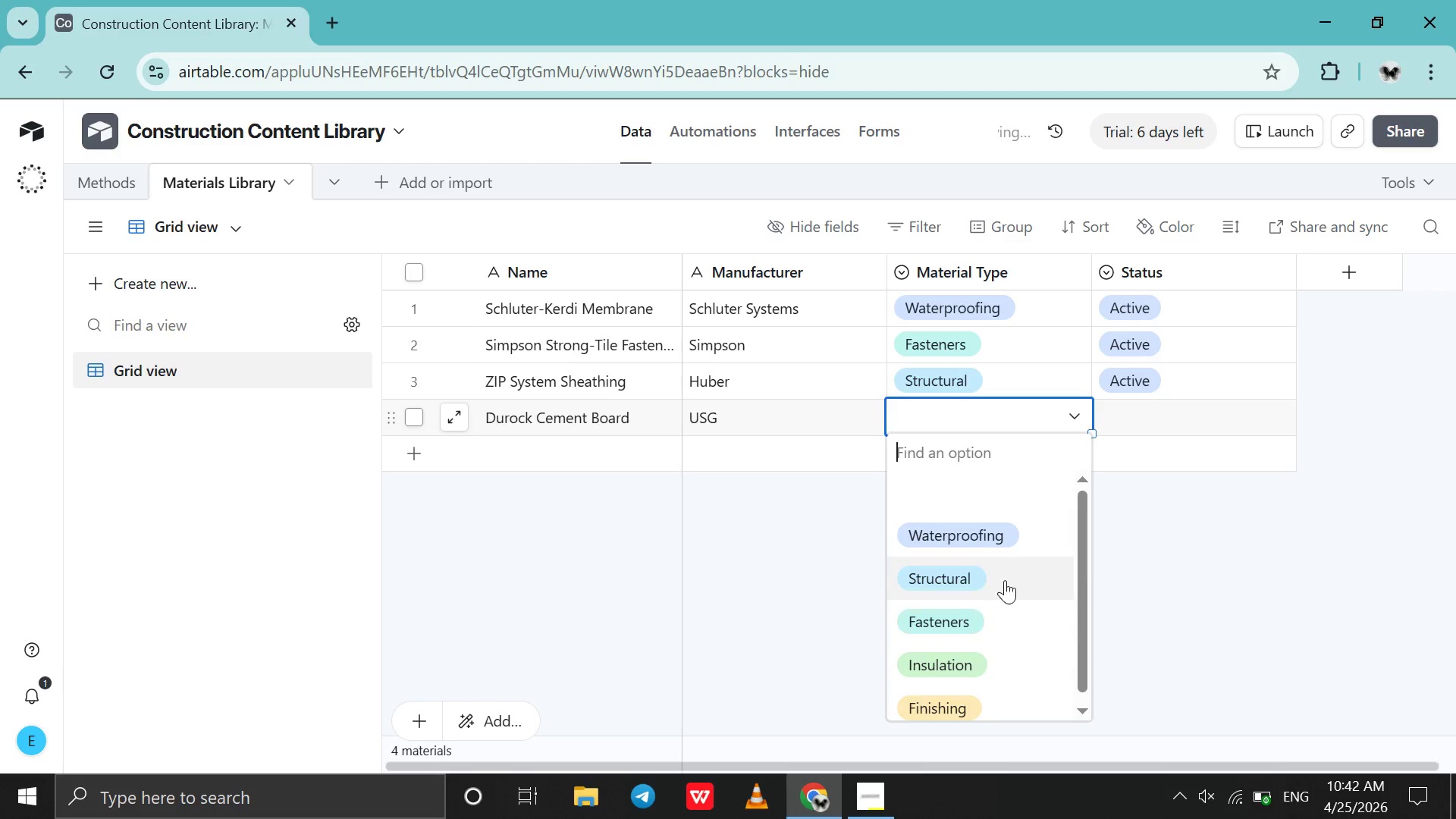 
left_click([1005, 580])
 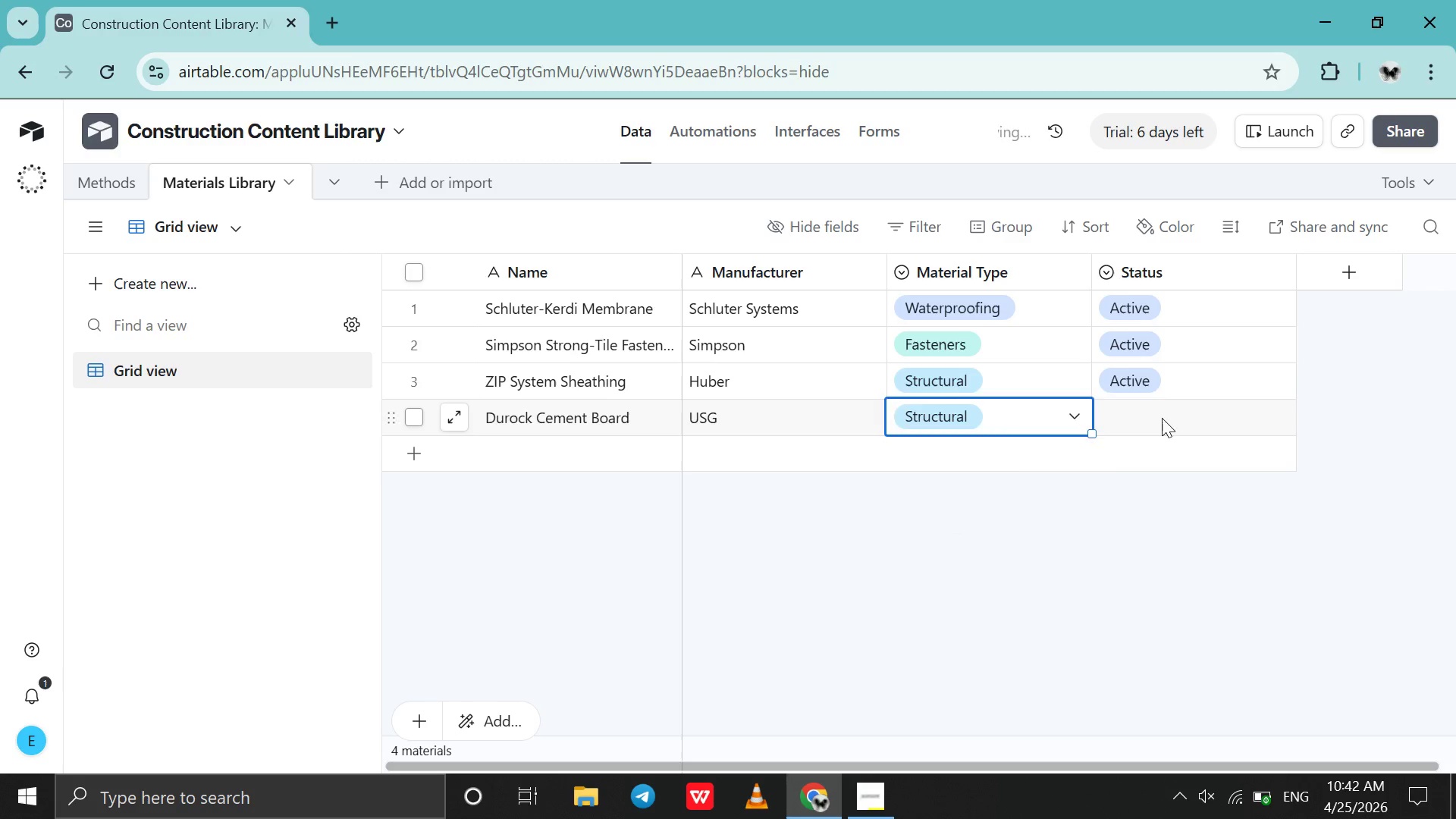 
double_click([1162, 418])
 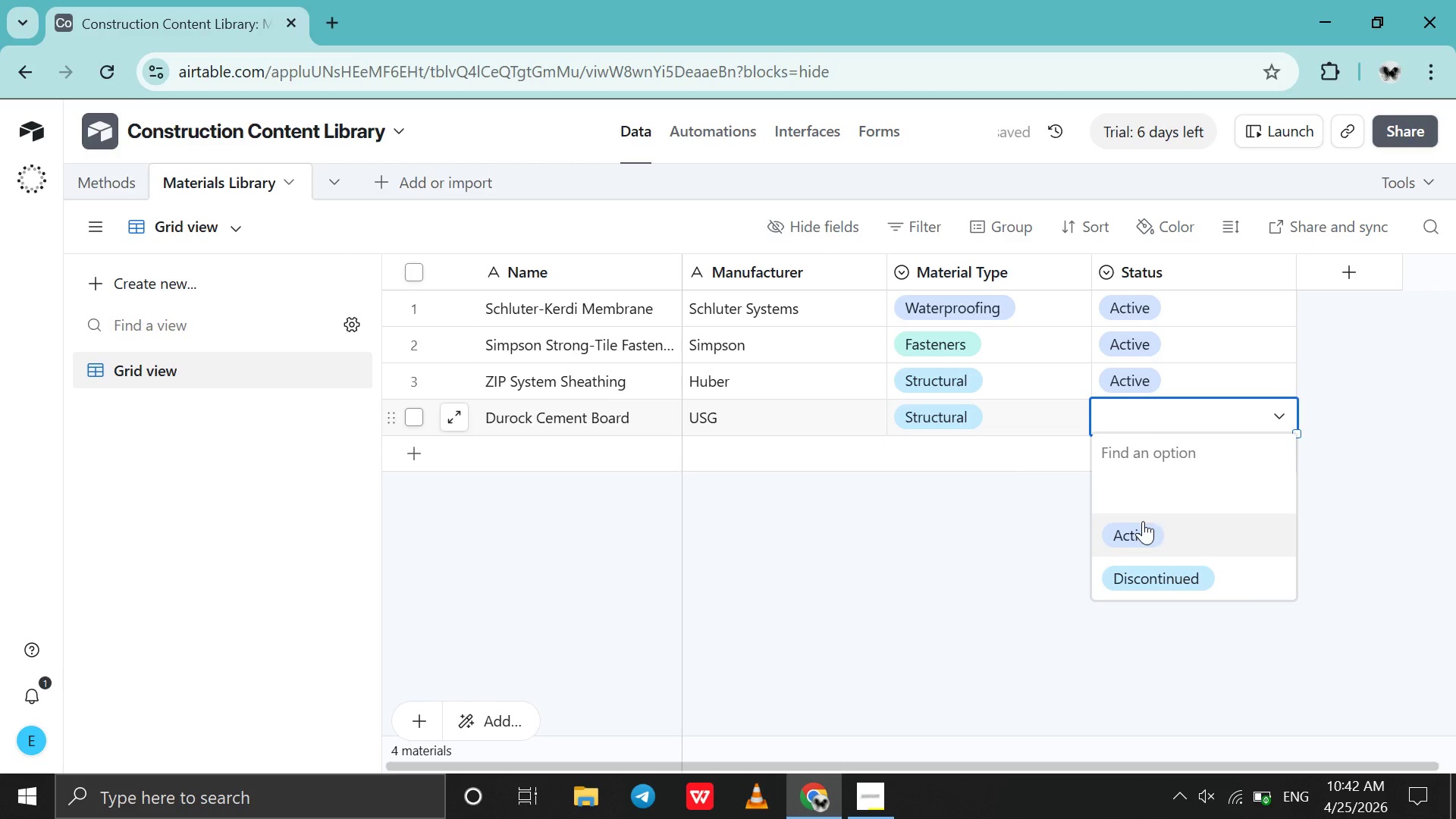 
left_click([1143, 521])
 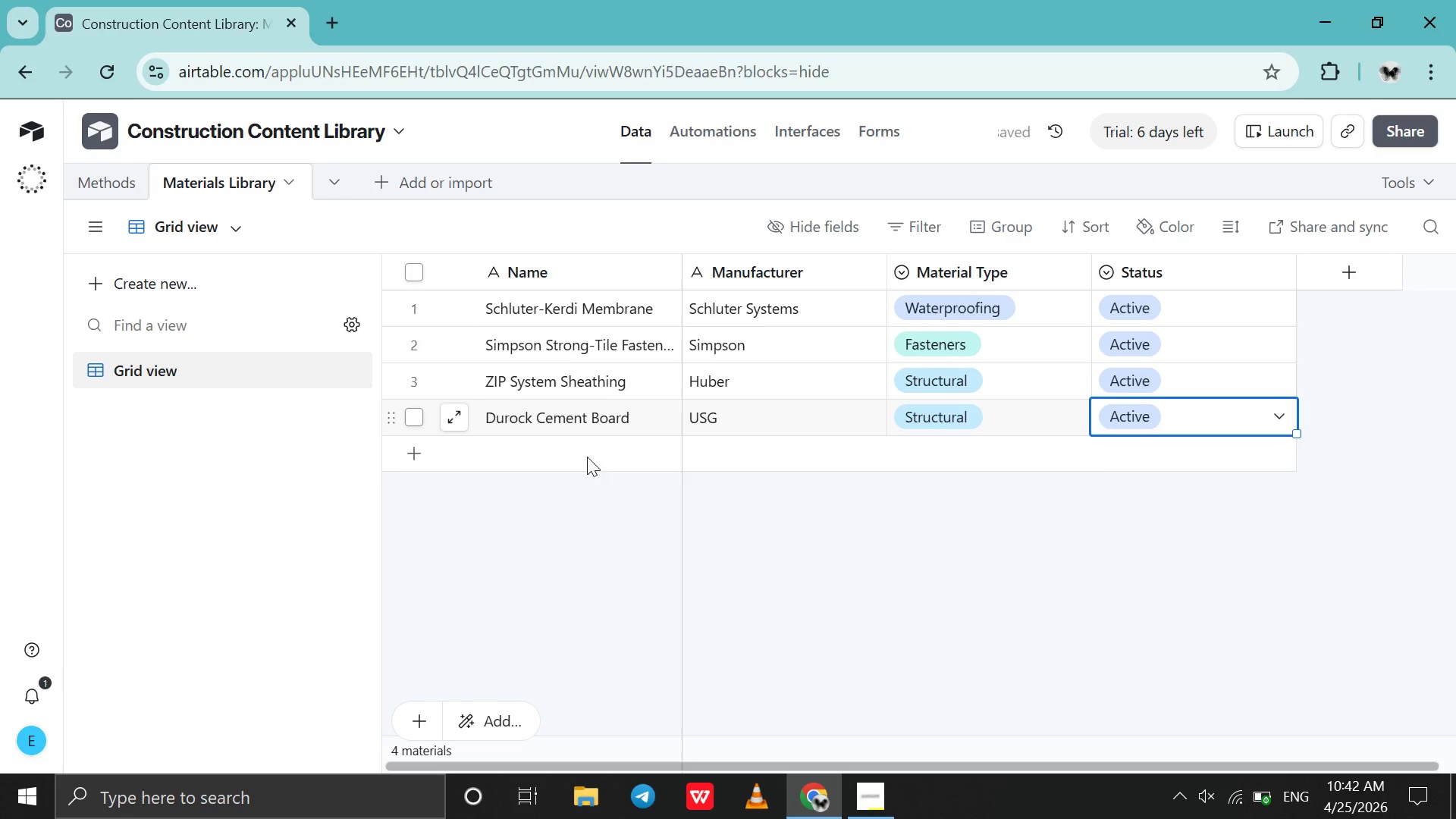 
double_click([587, 457])
 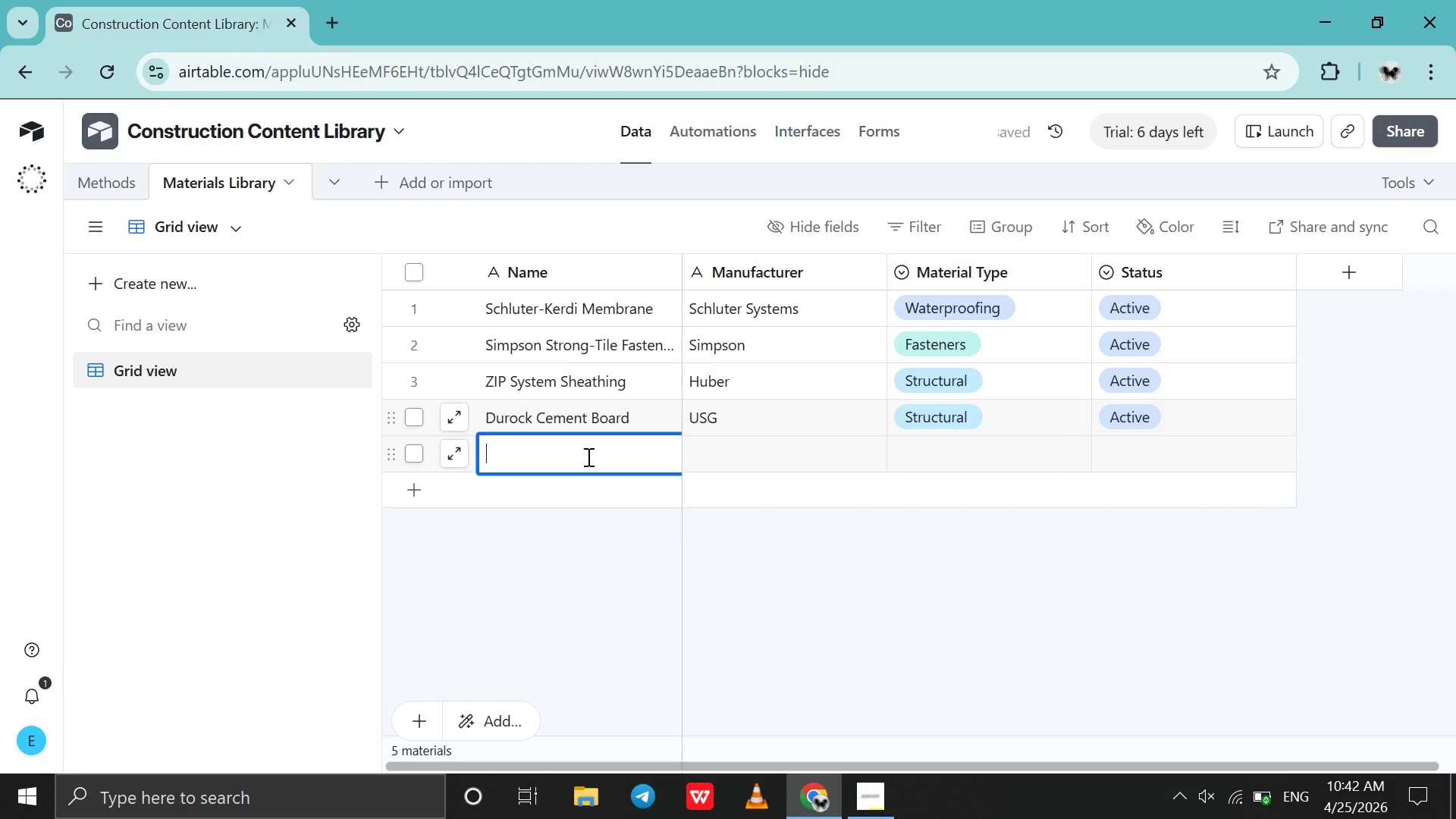 
type(Owens Corning Foam)
 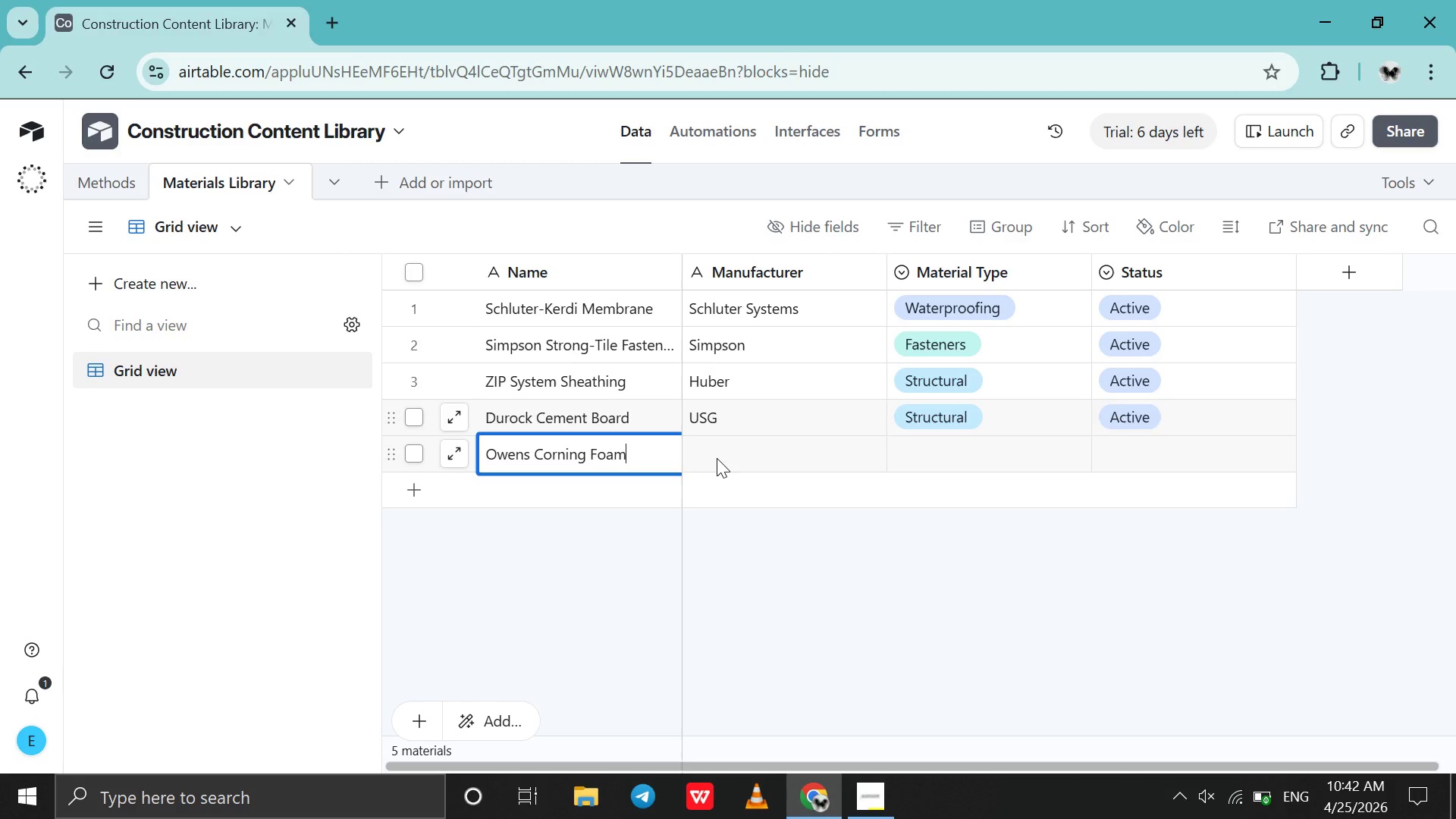 
double_click([717, 458])
 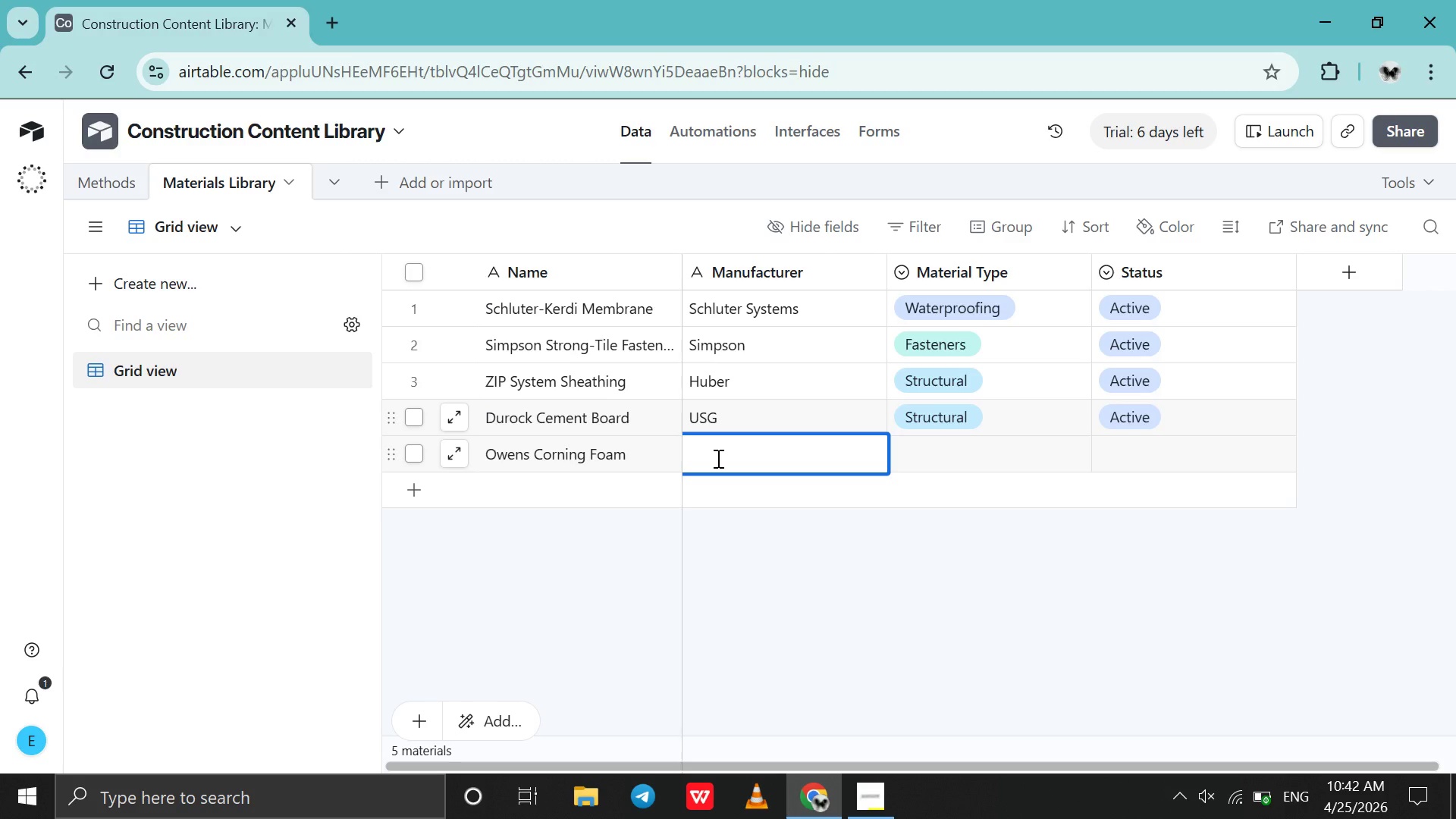 
type(Owens Corning )
 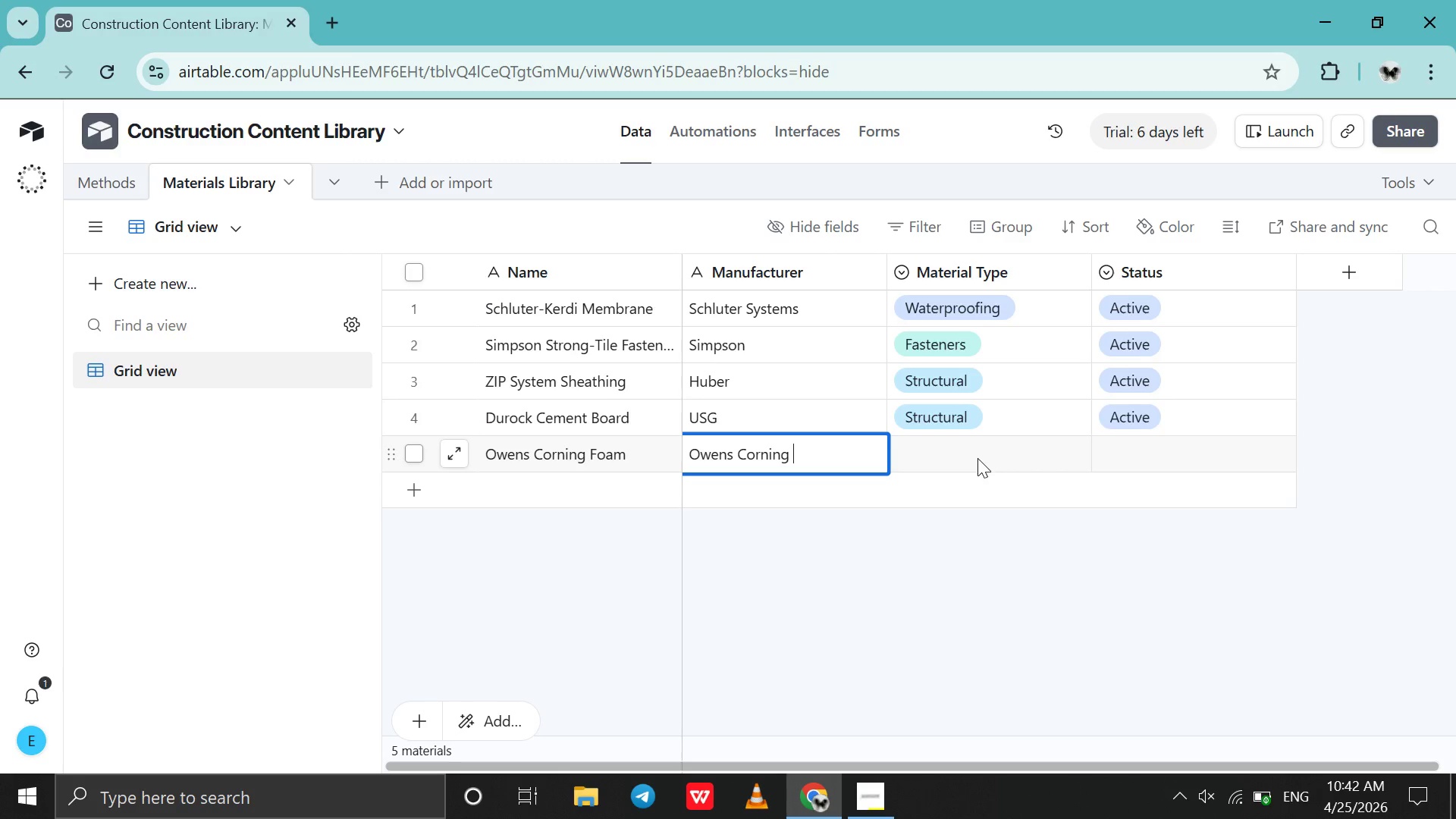 
double_click([977, 458])
 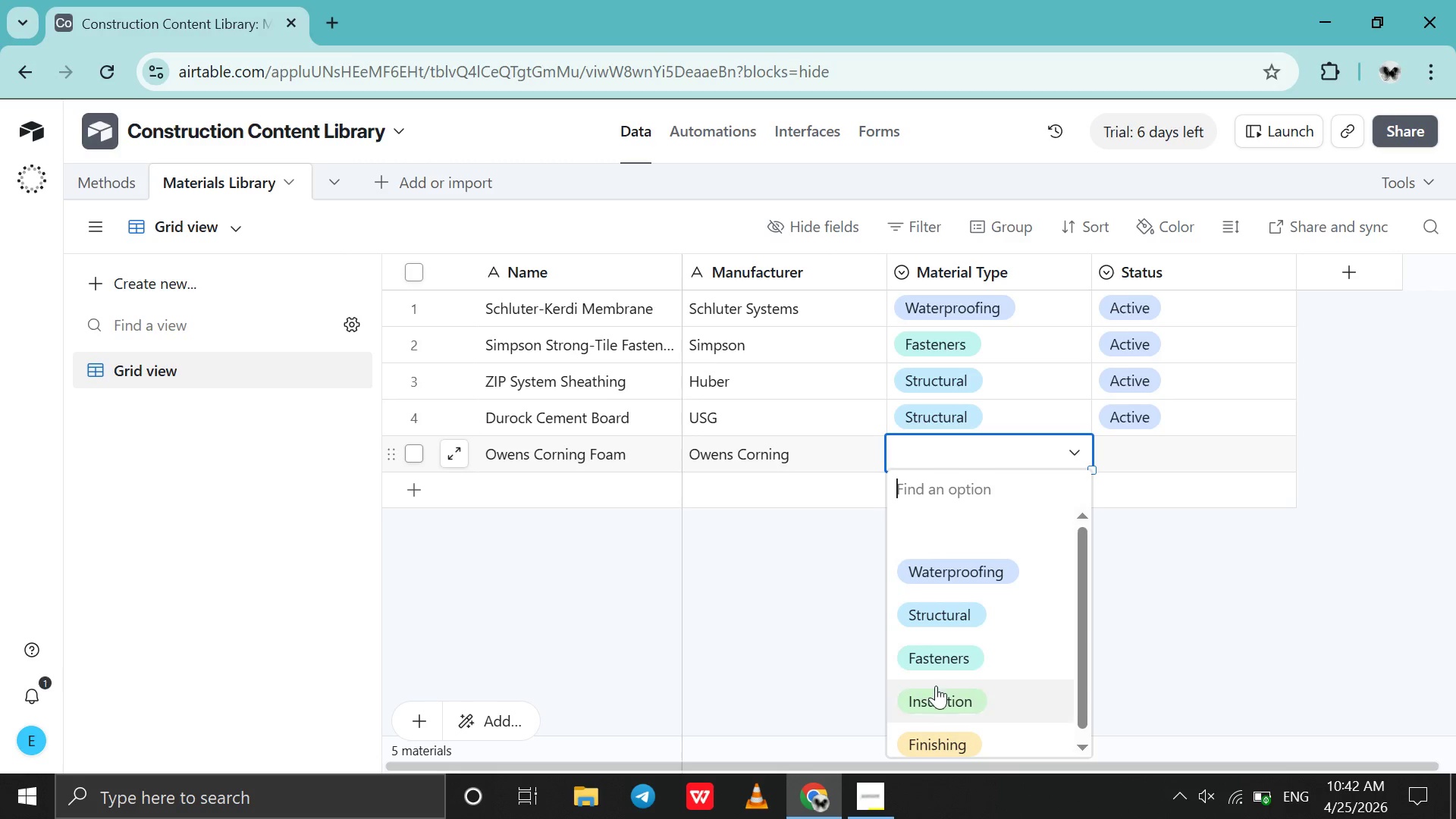 
left_click([932, 692])
 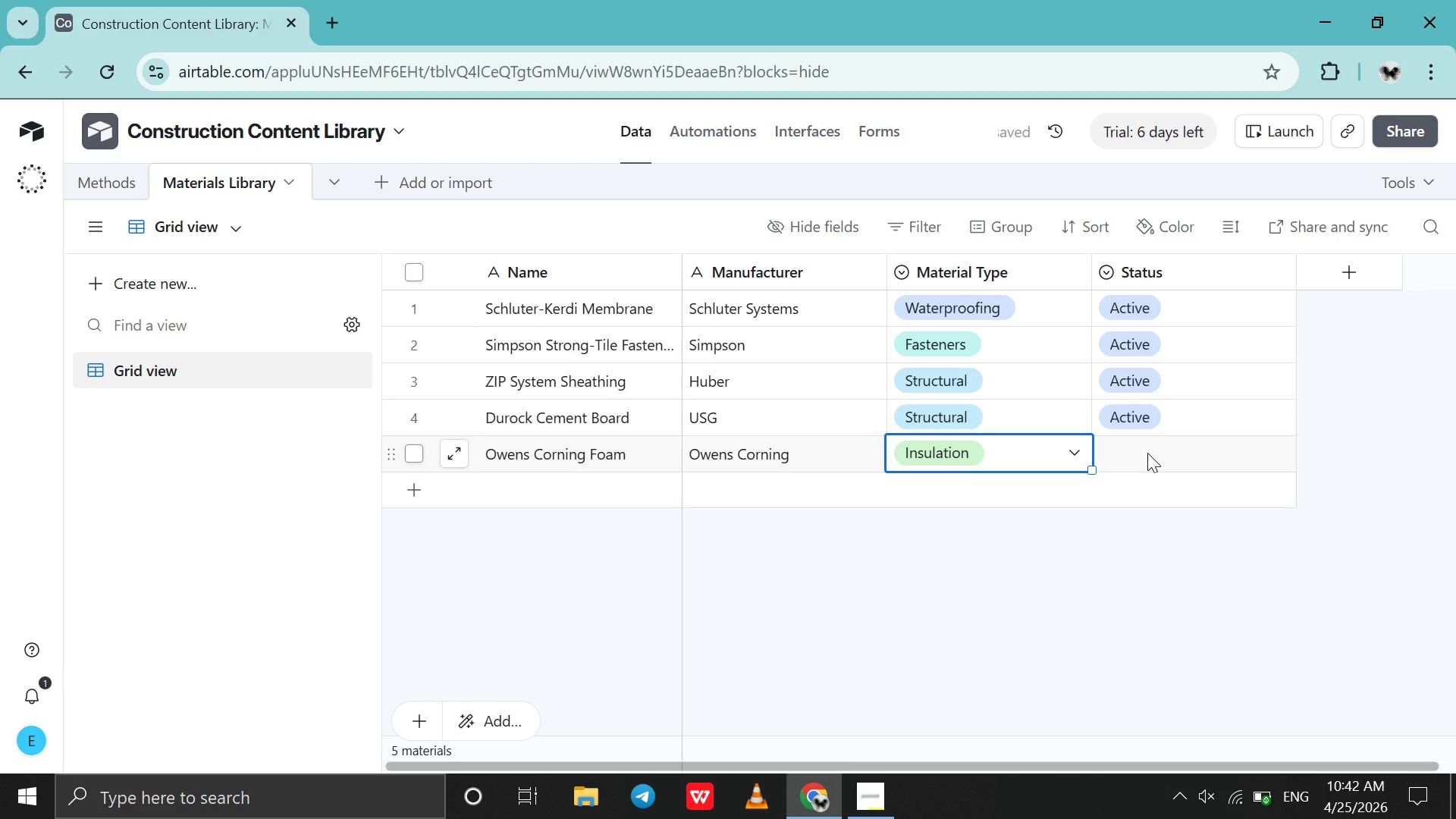 
double_click([1147, 453])
 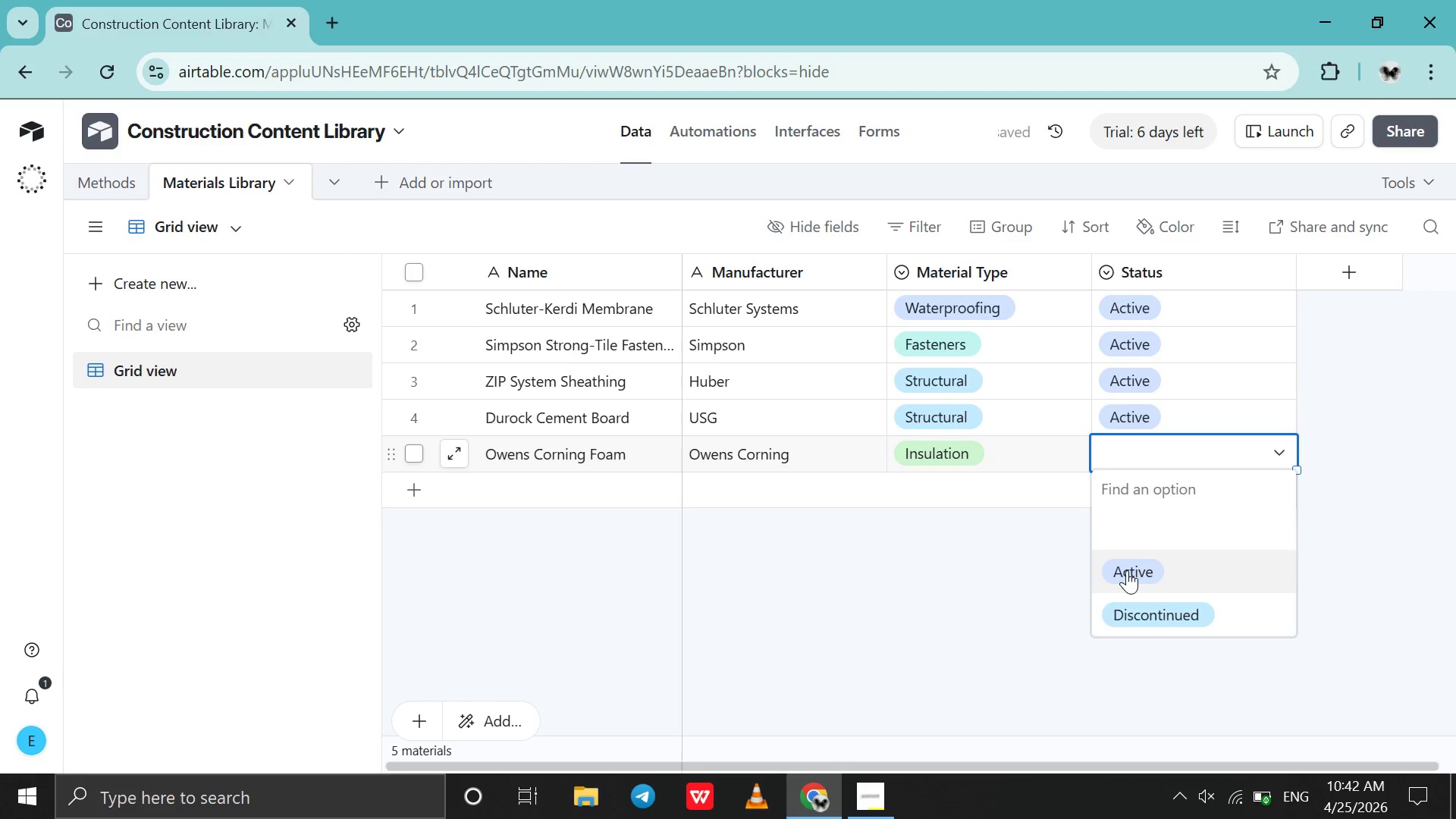 
left_click([1127, 570])
 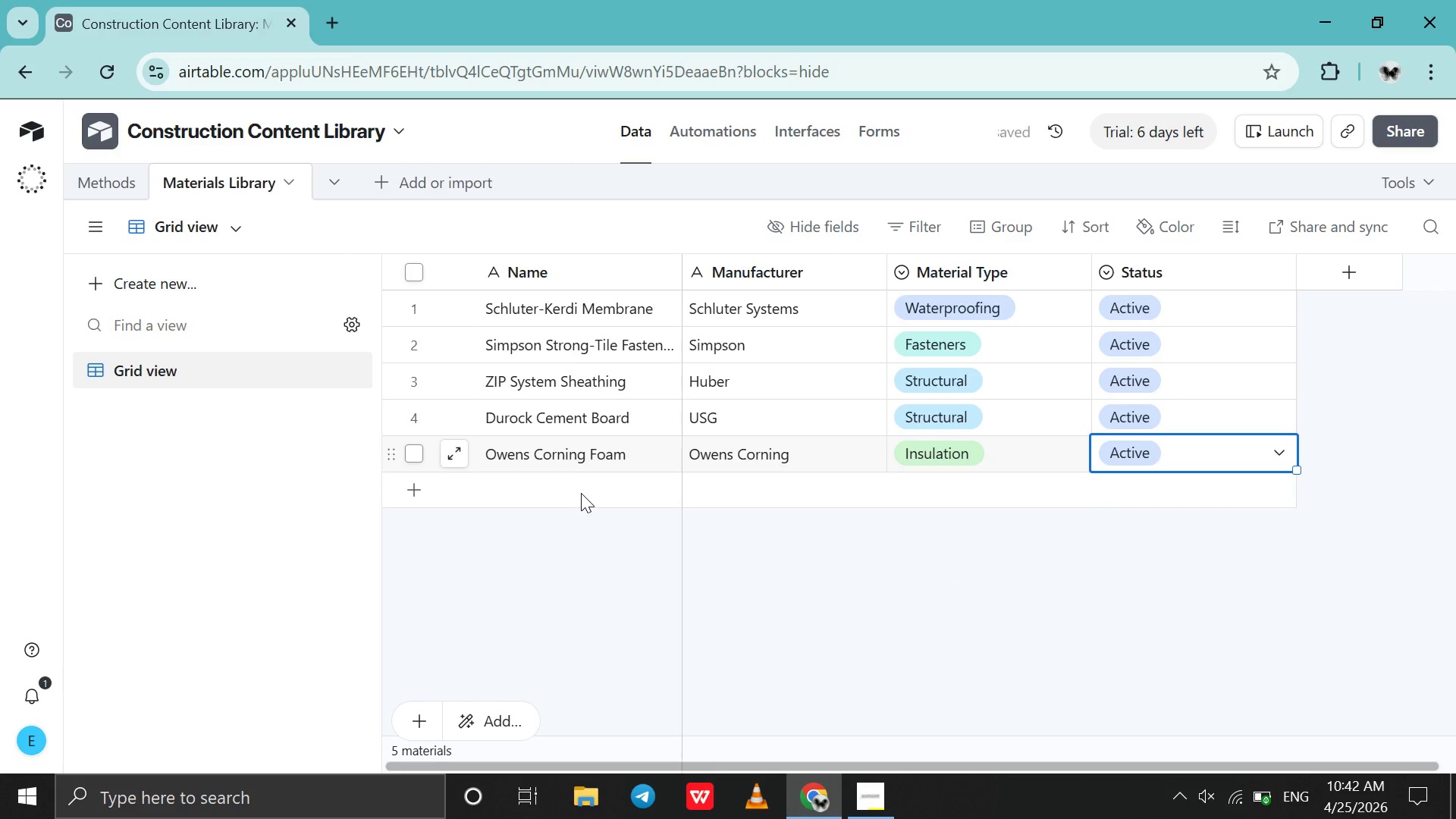 
double_click([581, 493])
 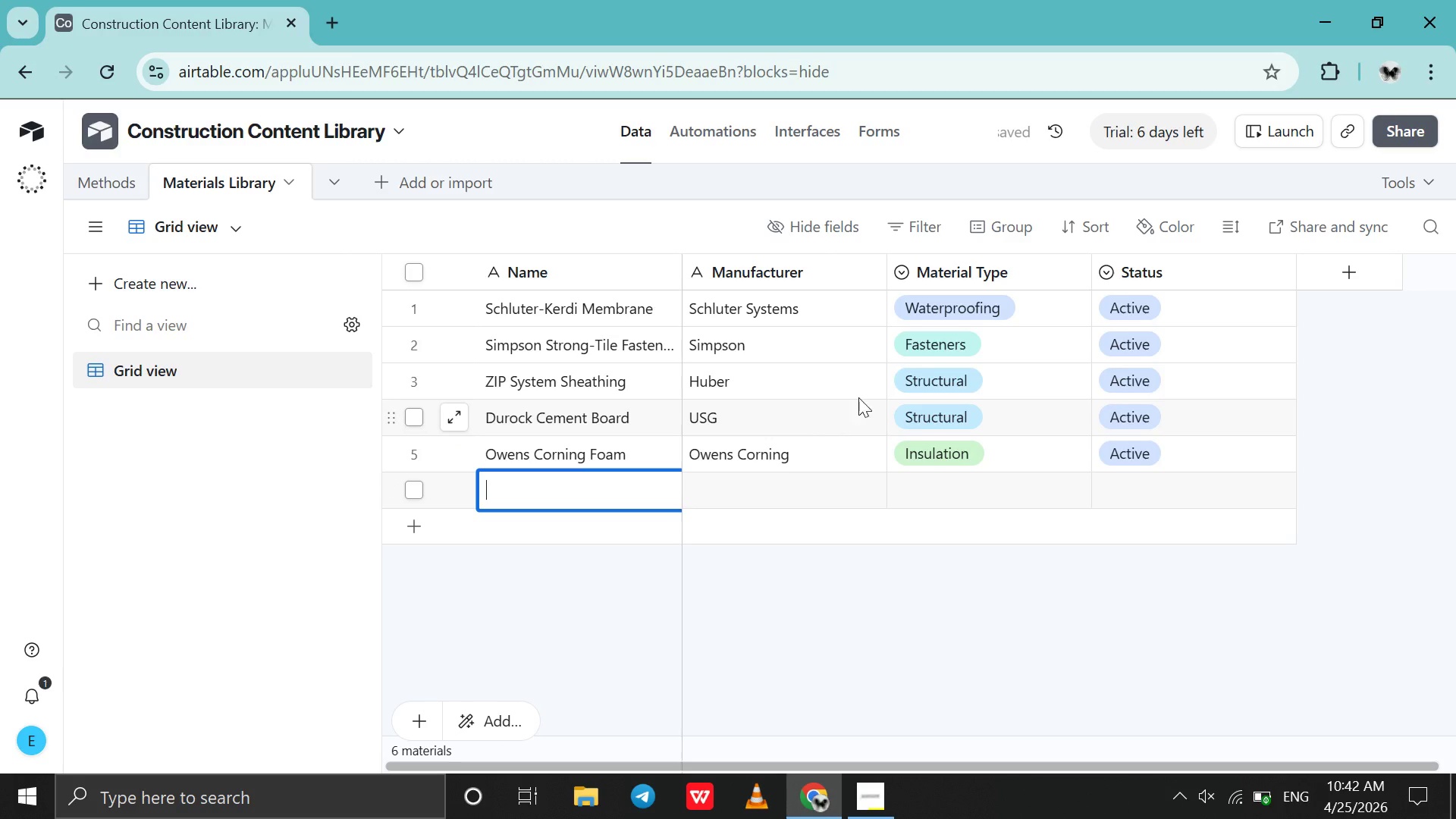 
wait(5.08)
 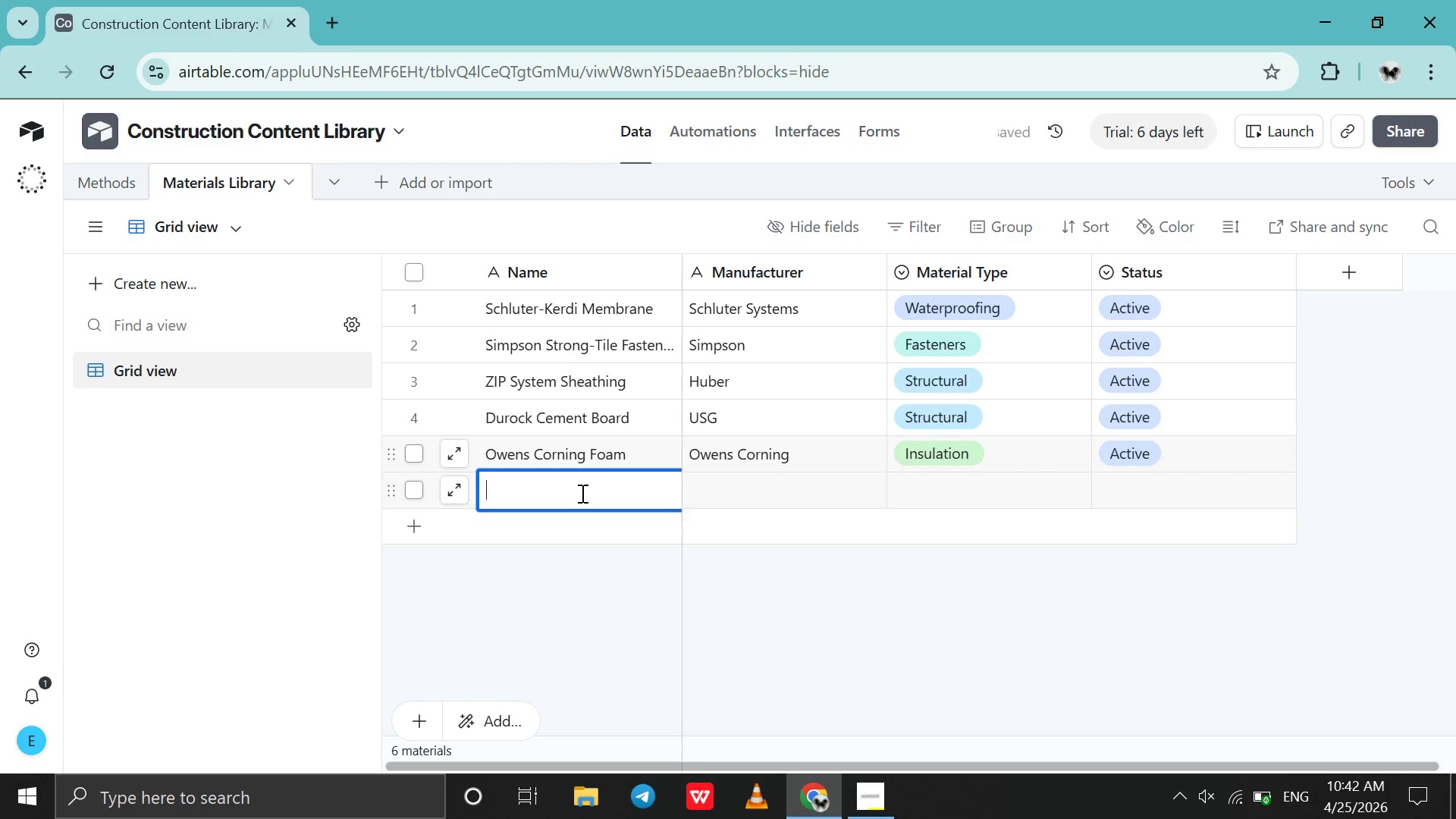 
double_click([921, 451])
 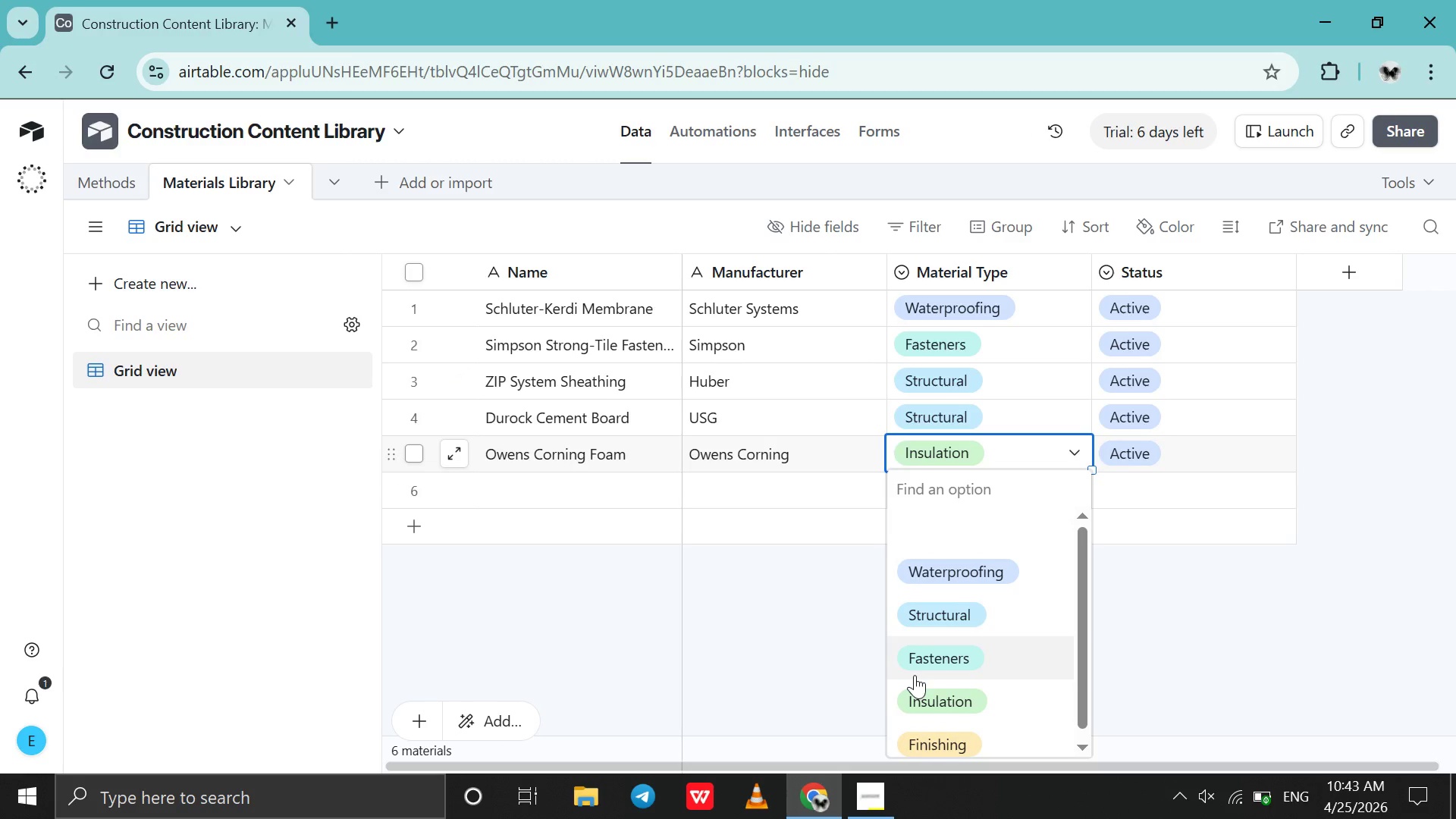 
scroll: coordinate [915, 675], scroll_direction: down, amount: 10.0
 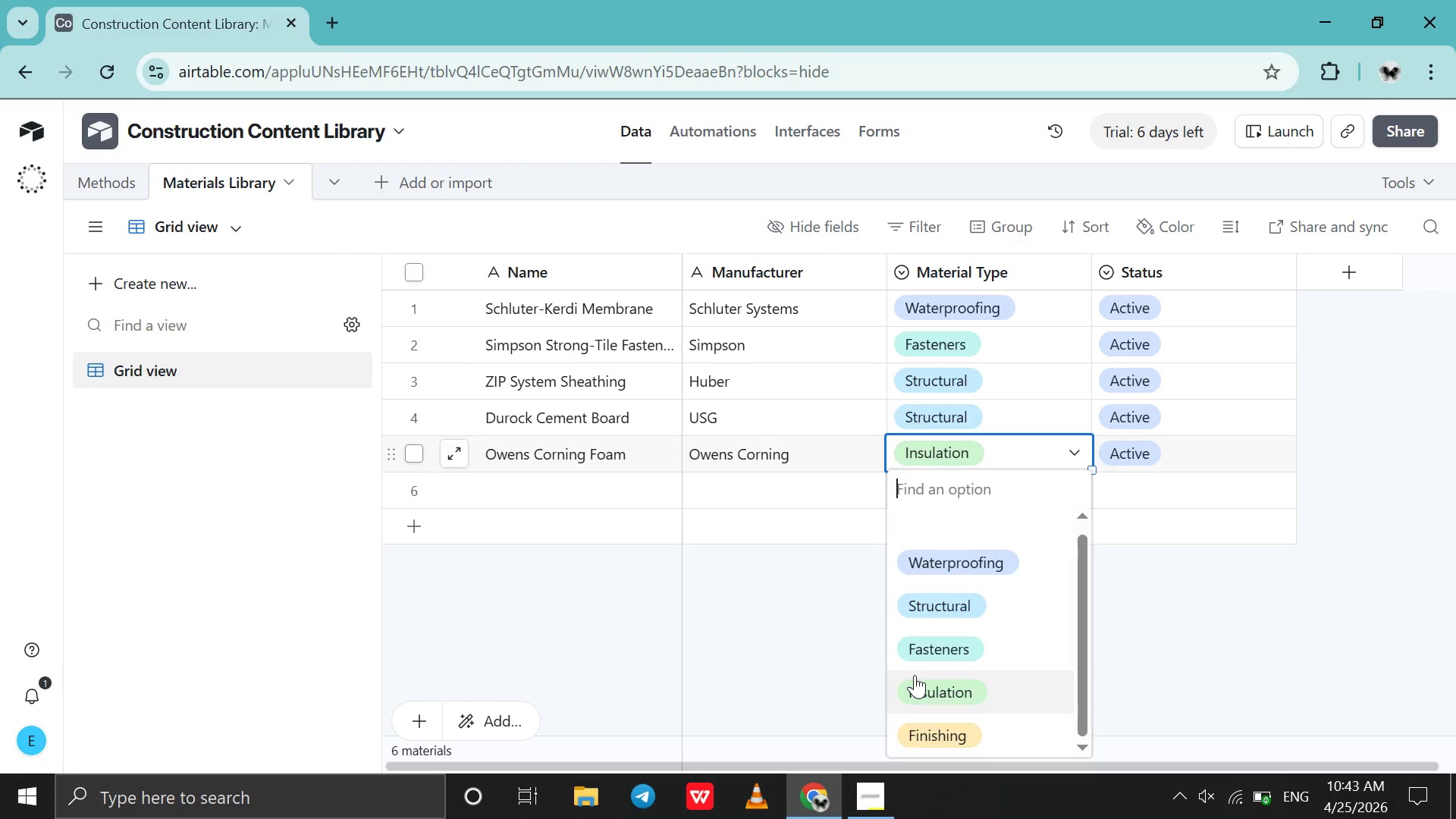 
wait(6.54)
 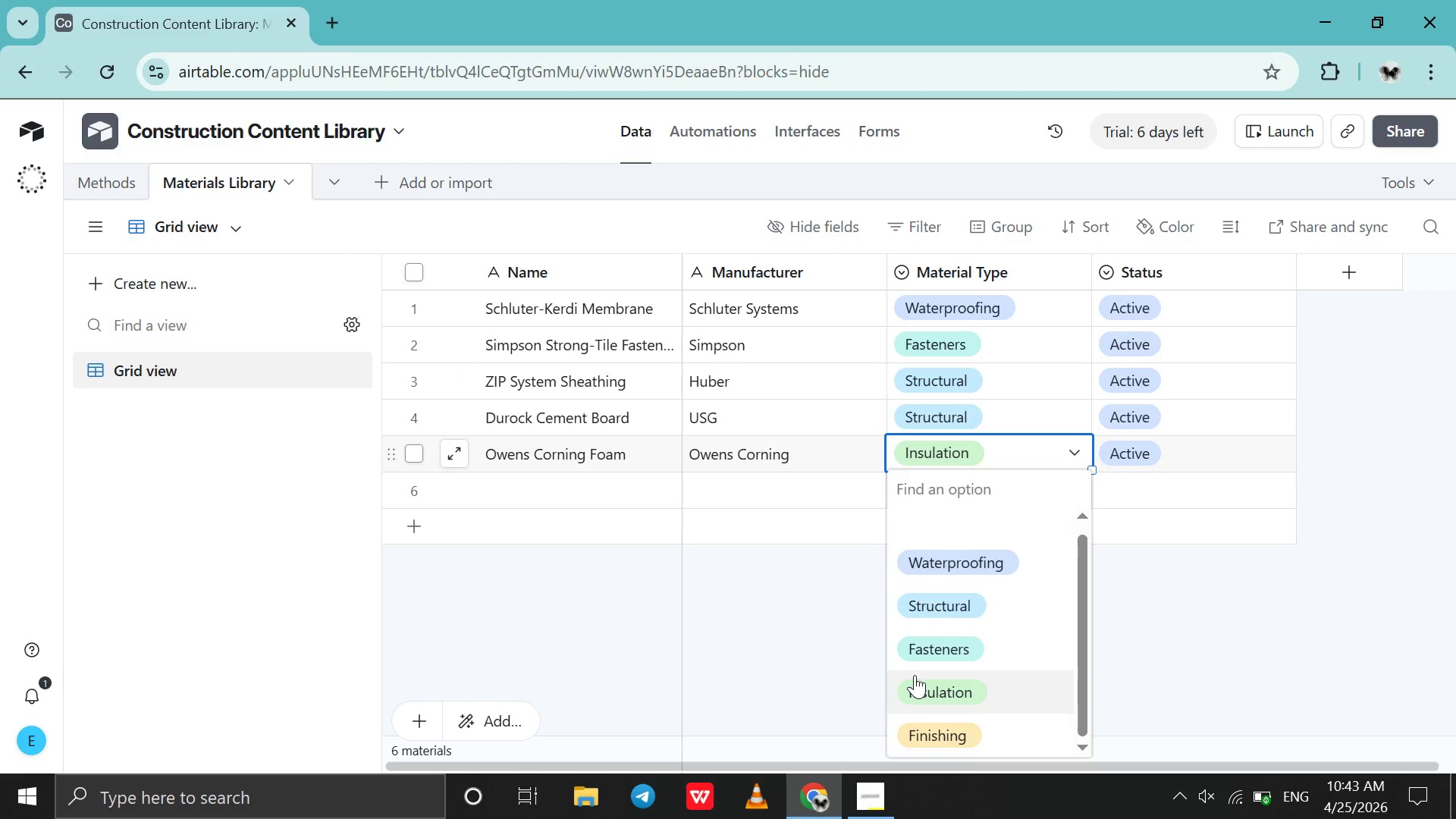 
double_click([620, 485])
 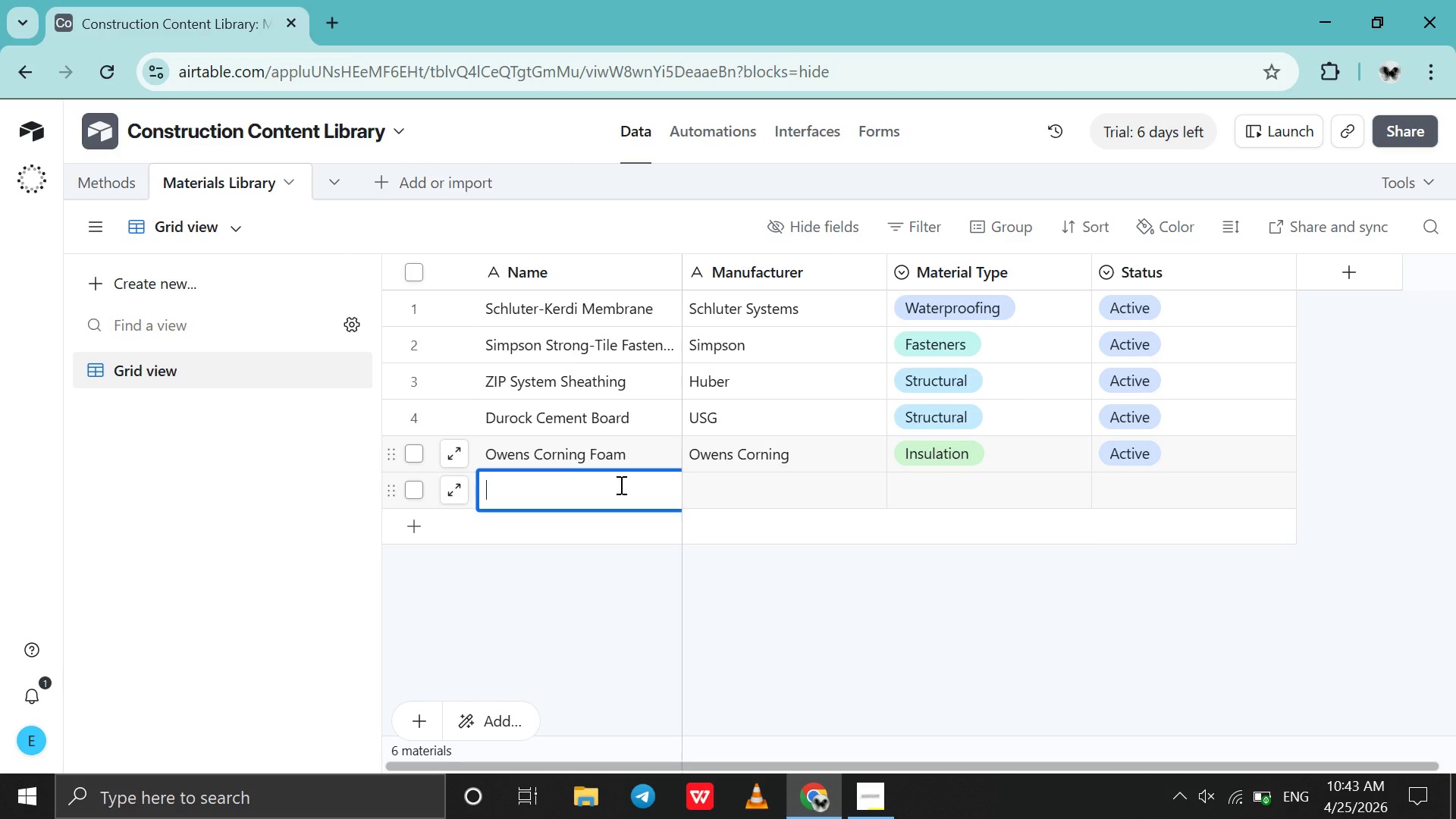 
type(Tyvek House Wrap )
 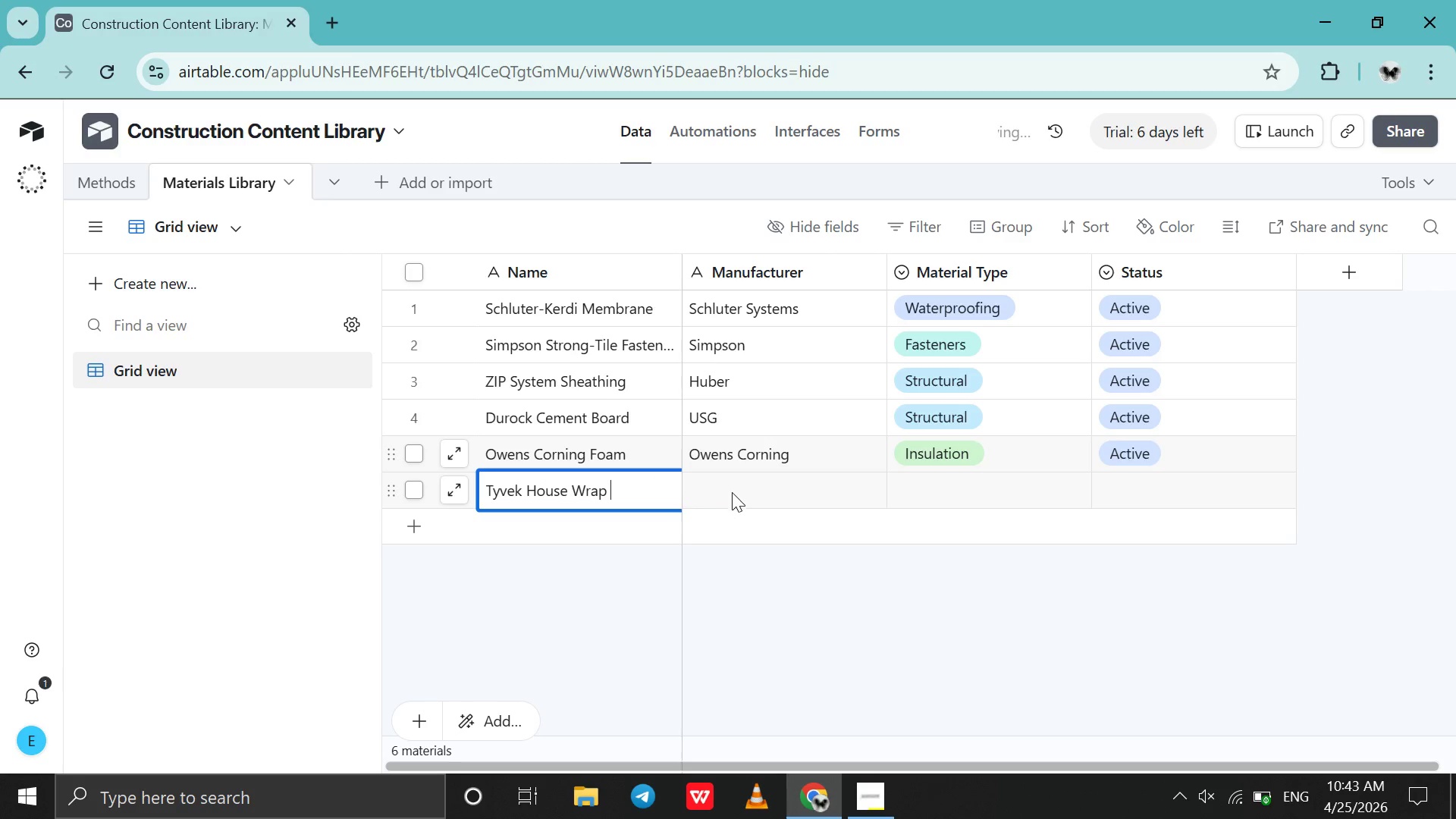 
double_click([732, 492])
 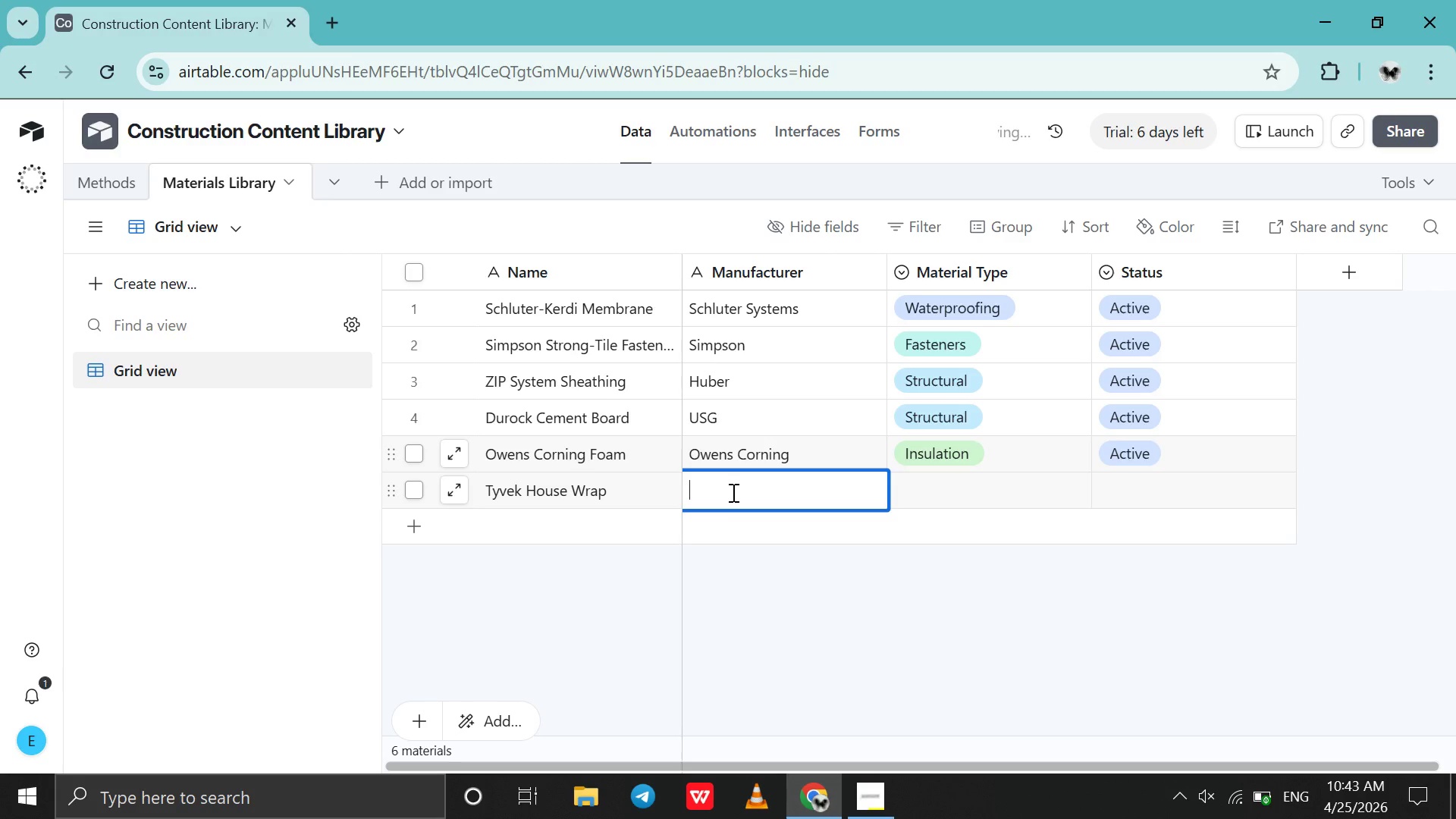 
triple_click([732, 492])
 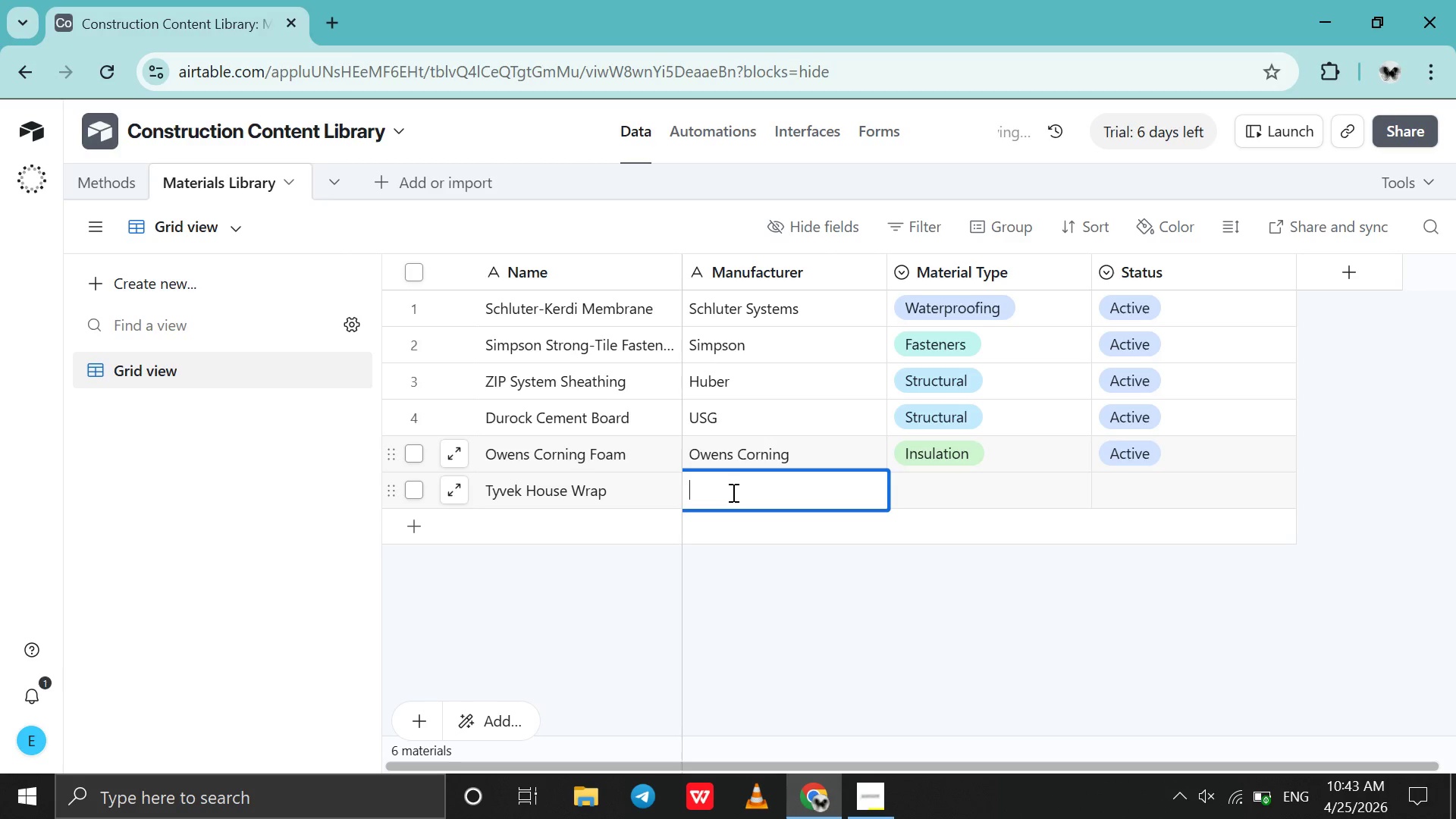 
type(DuPont)
 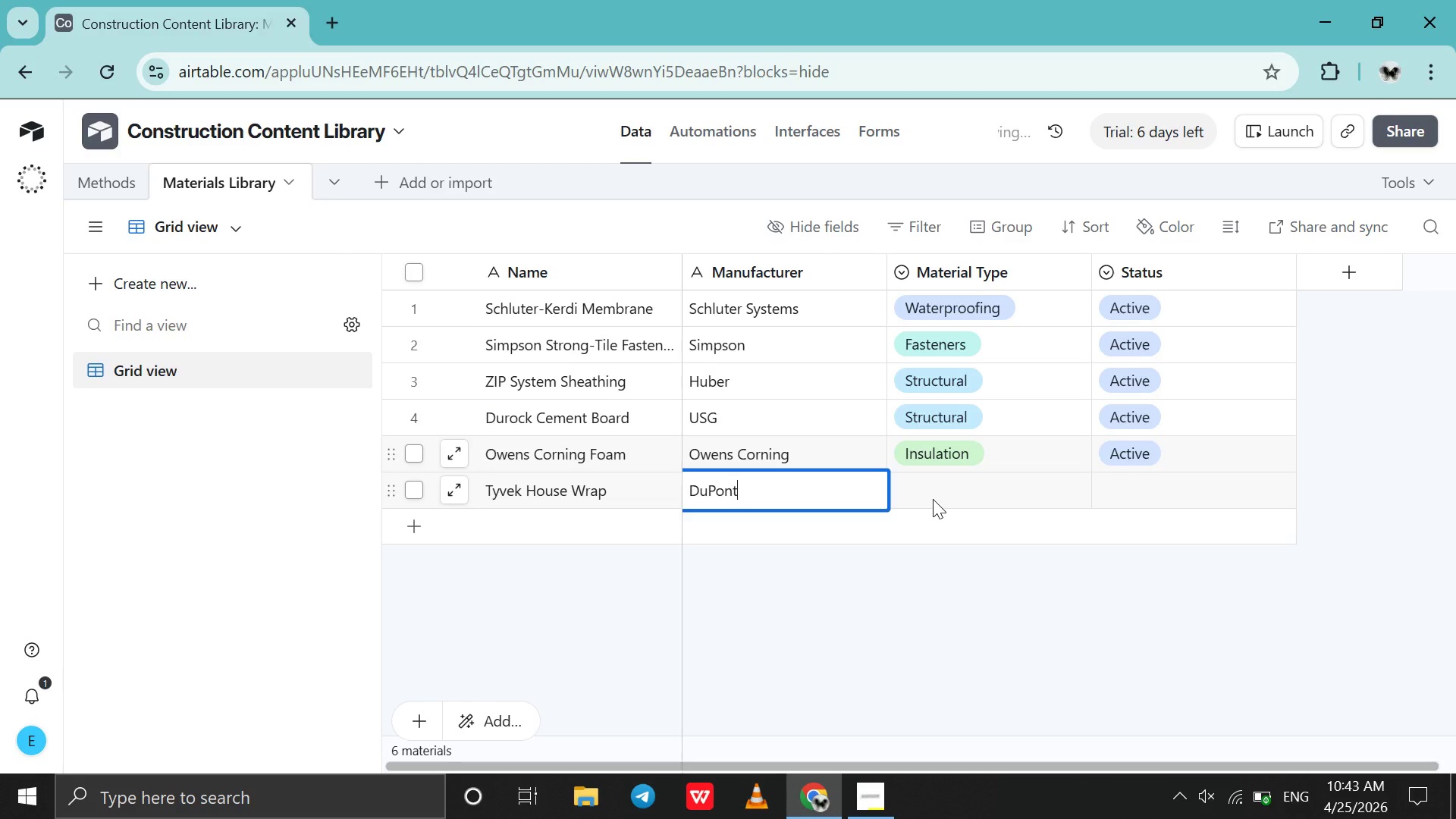 
double_click([933, 499])
 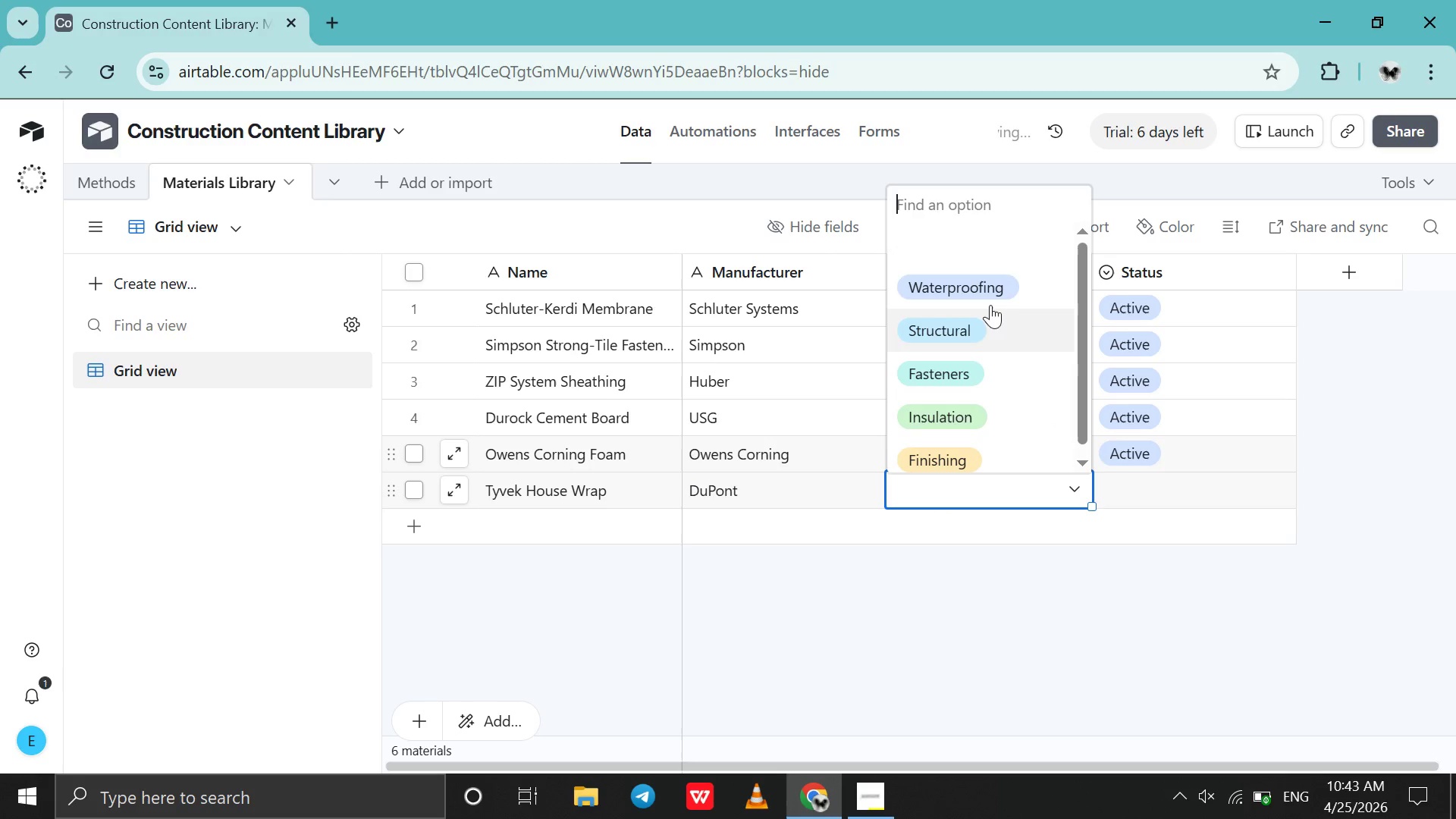 
left_click([991, 303])
 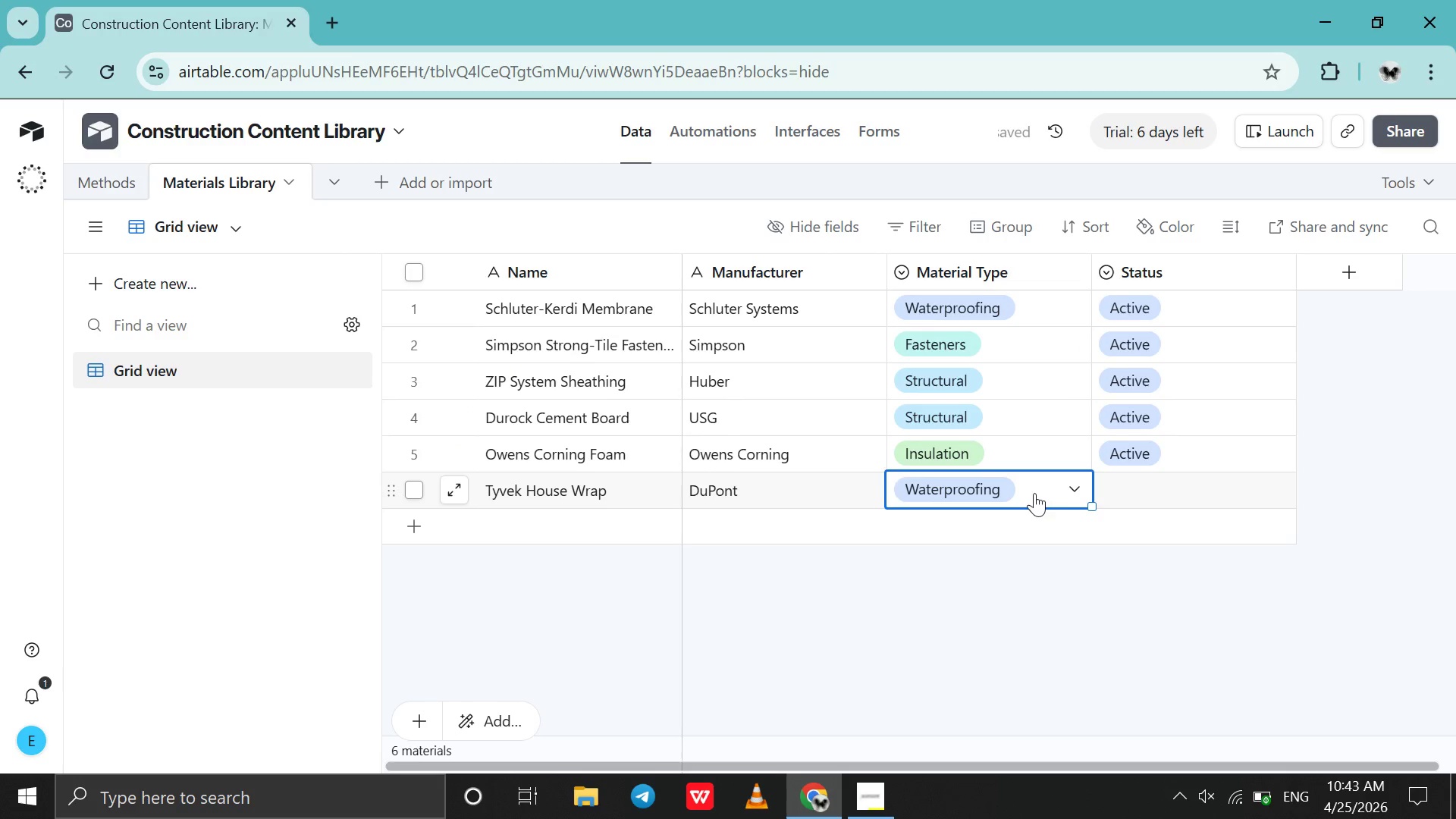 
double_click([1133, 492])
 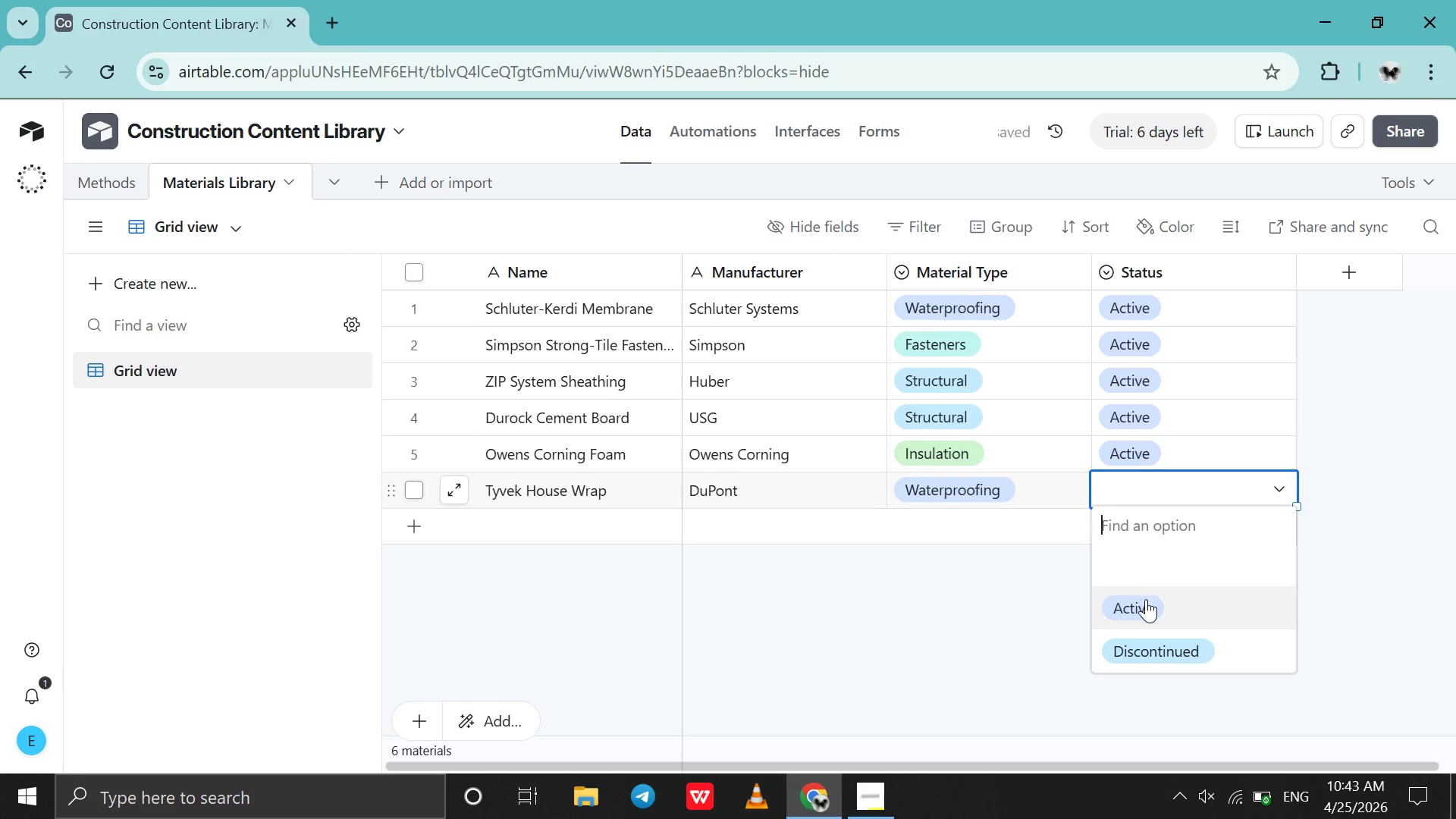 
left_click([1146, 599])
 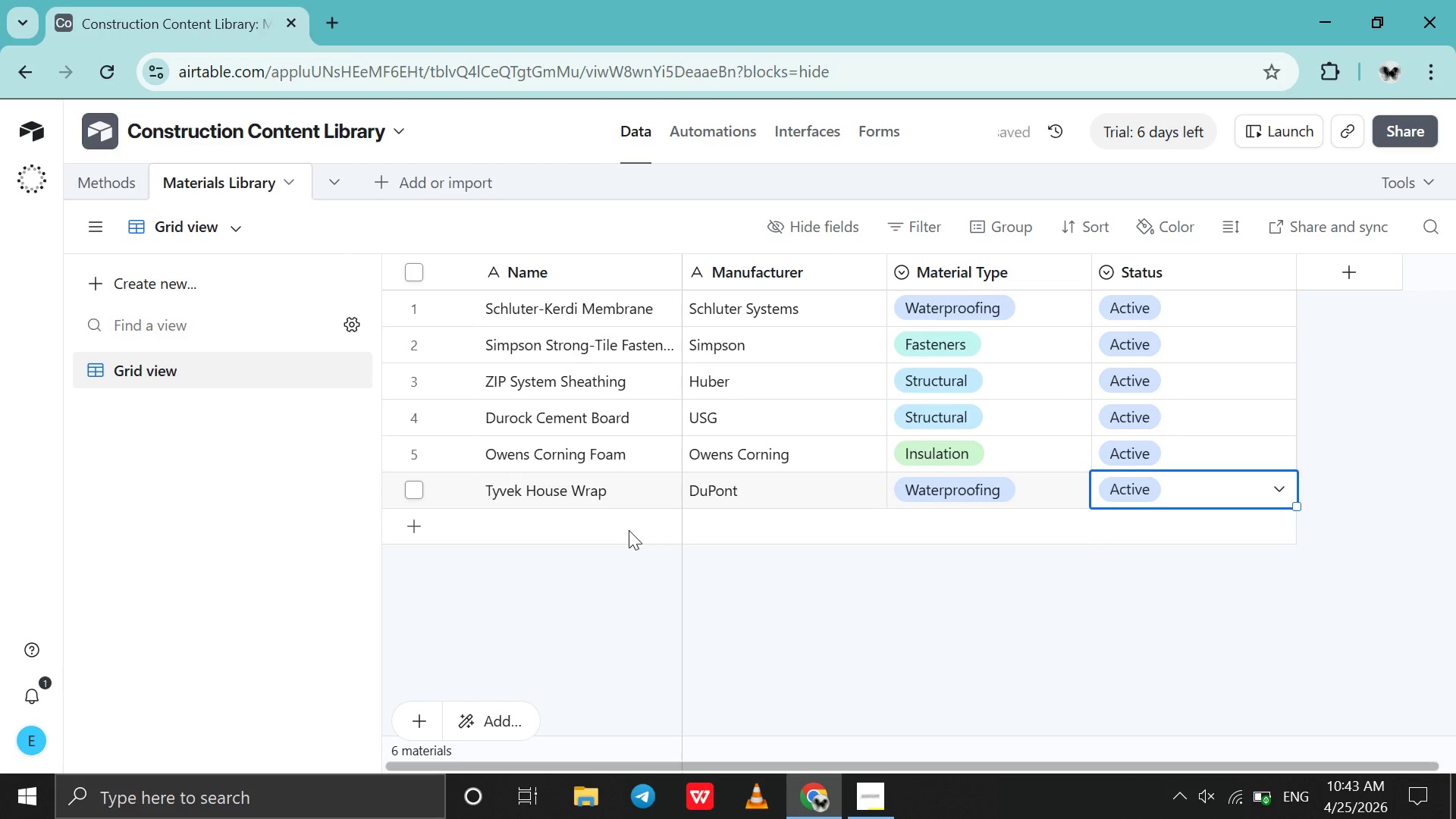 
double_click([629, 530])
 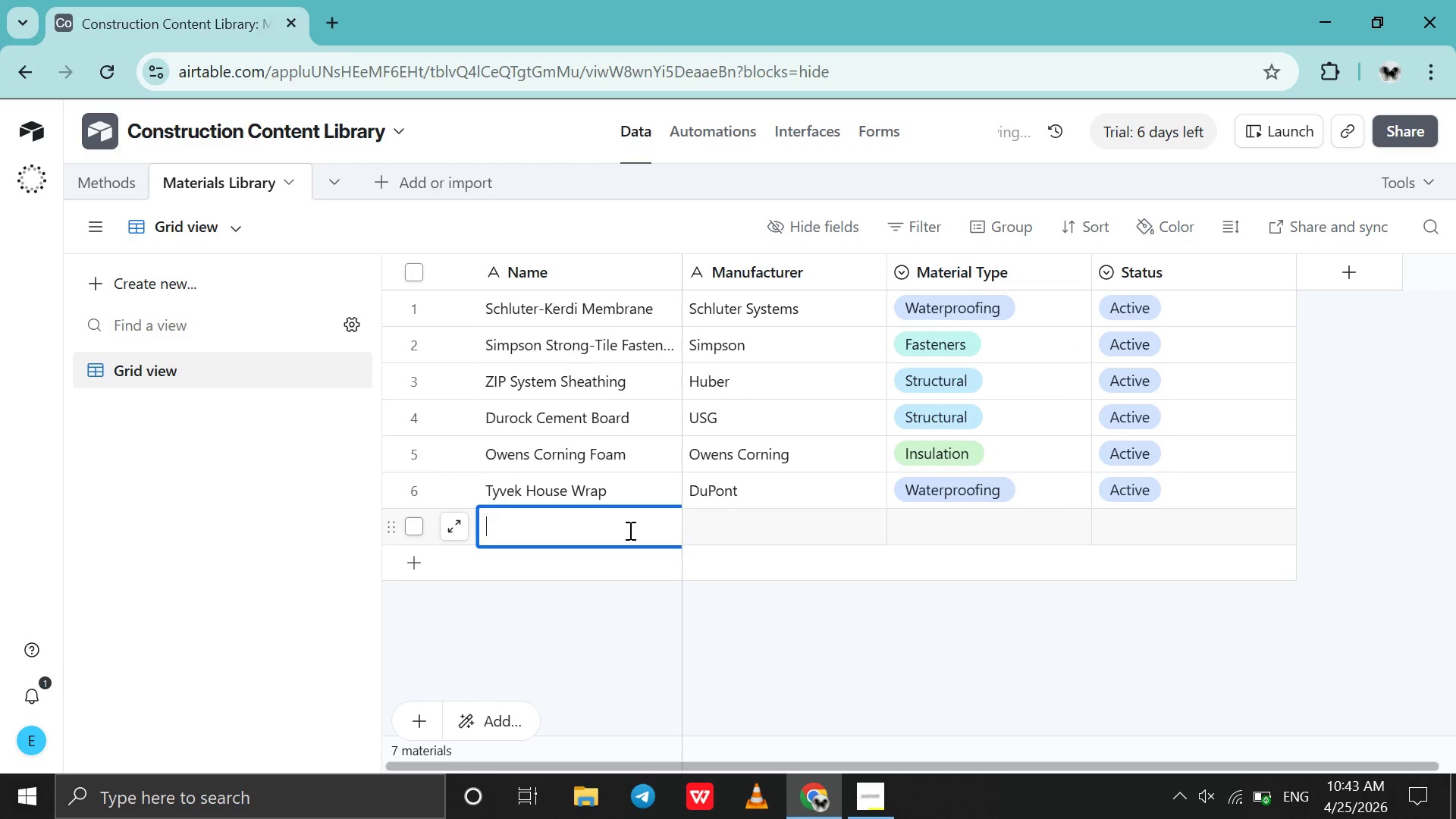 
triple_click([629, 530])
 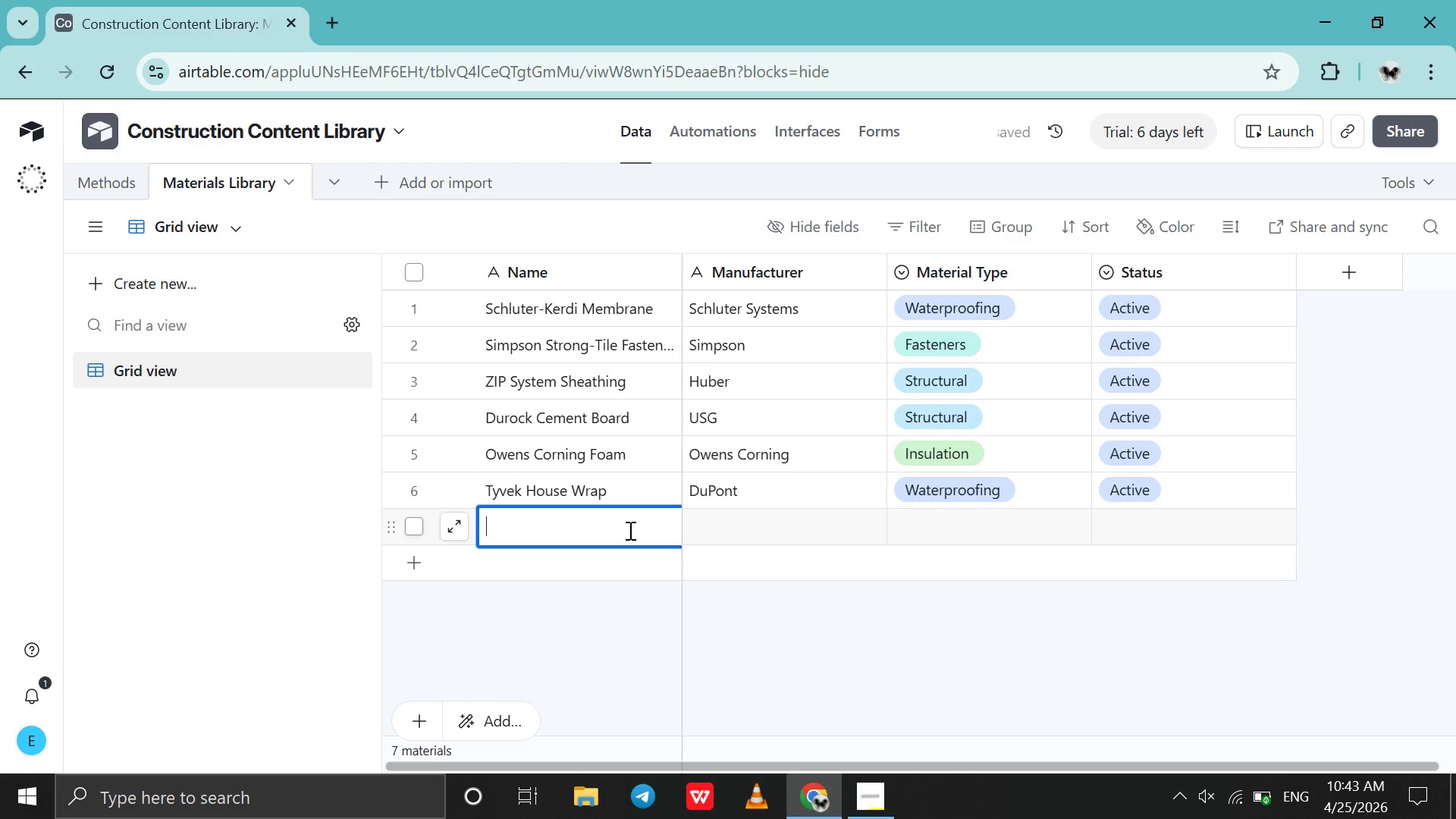 
wait(7.11)
 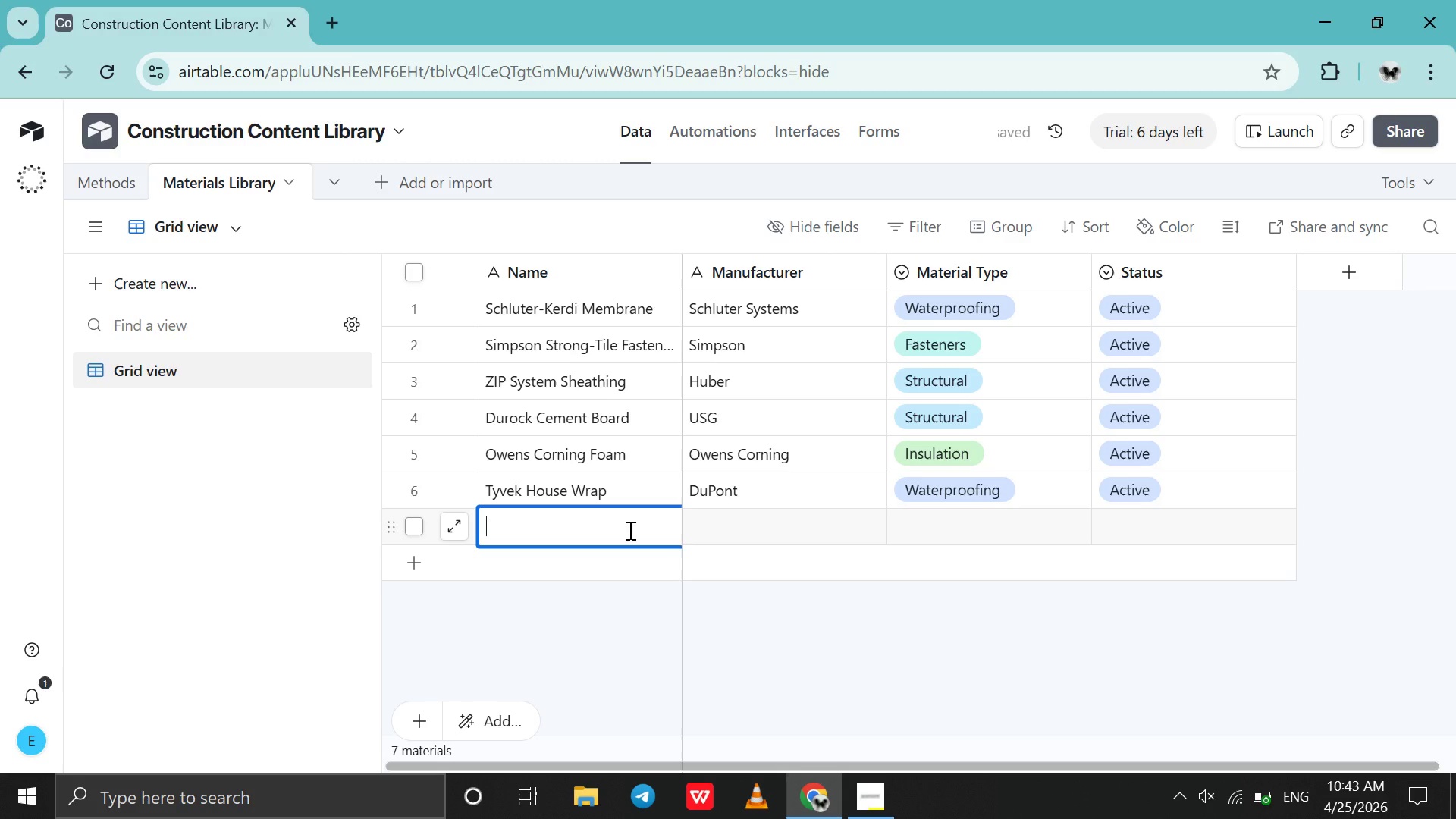 
type(Liquid Nails Adhesive )
 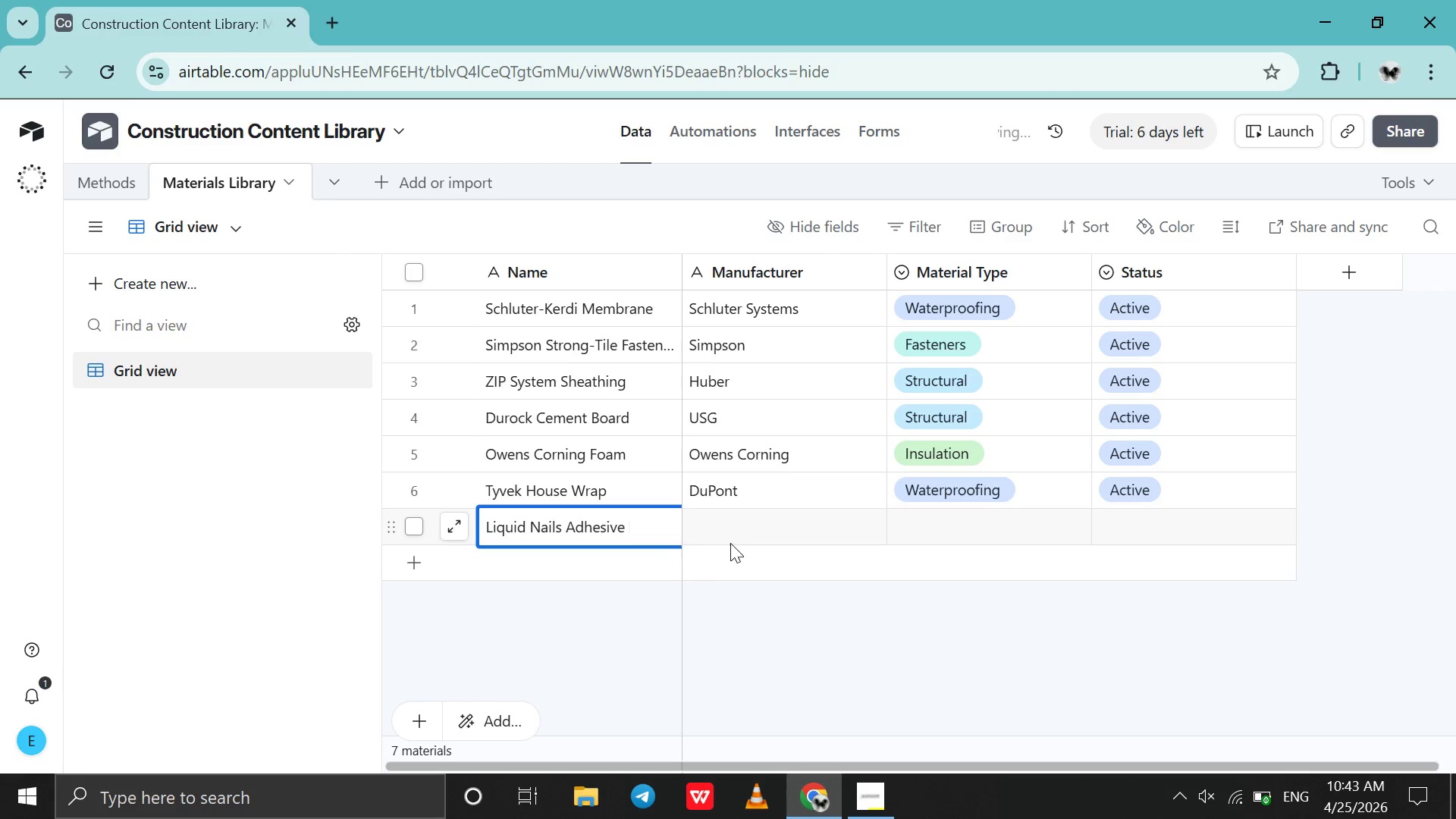 
double_click([733, 544])
 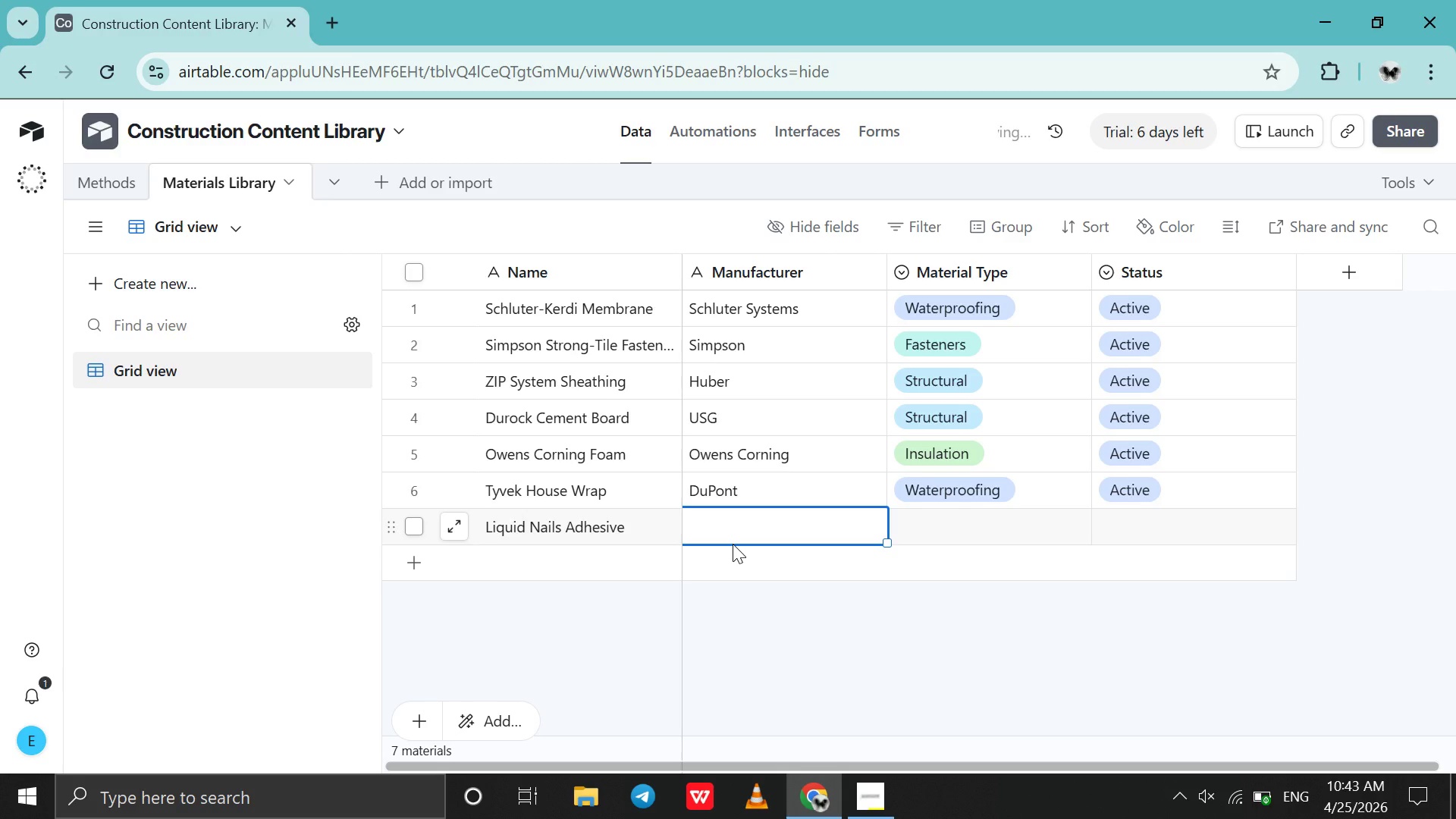 
double_click([733, 544])
 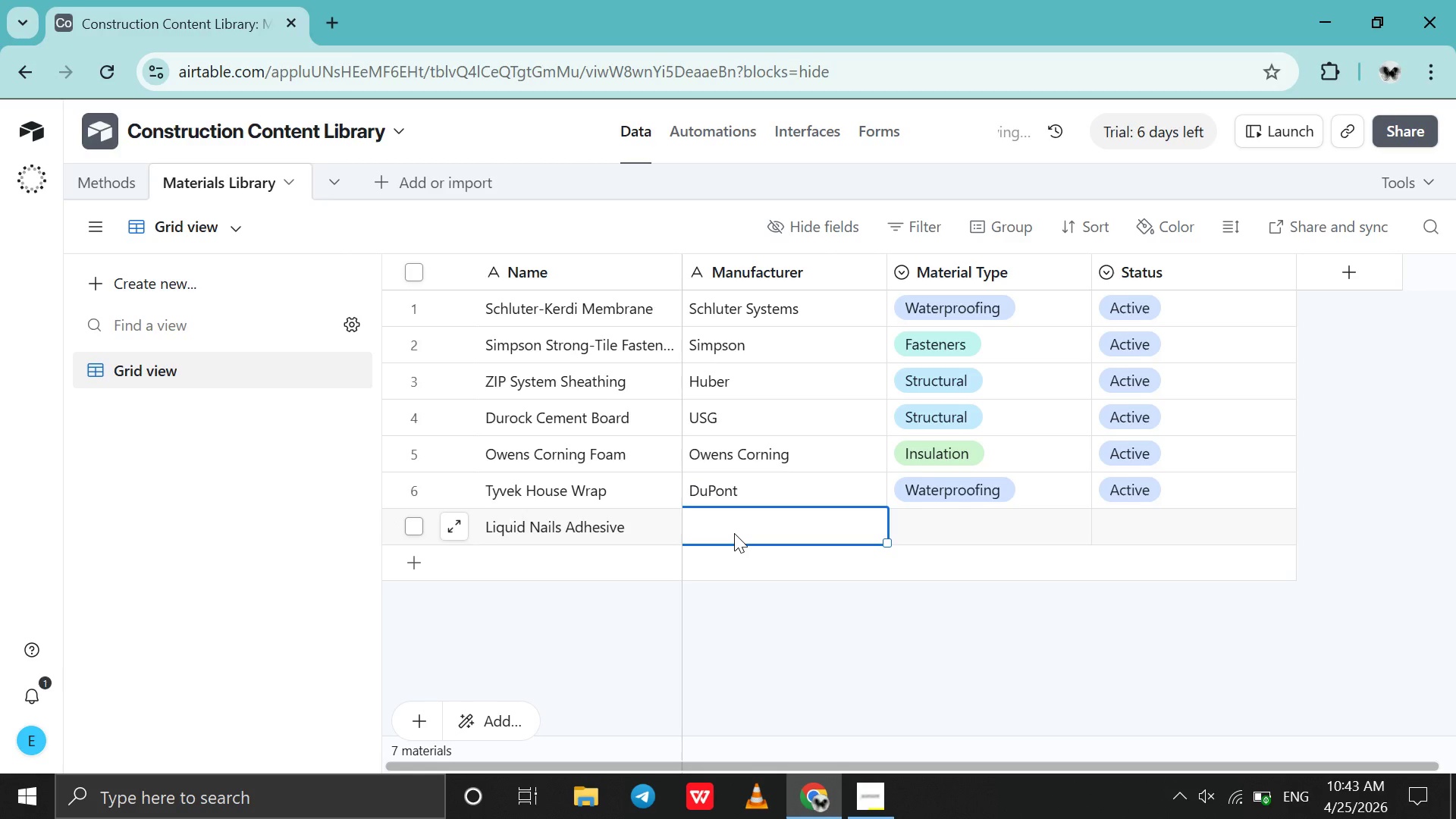 
double_click([734, 533])
 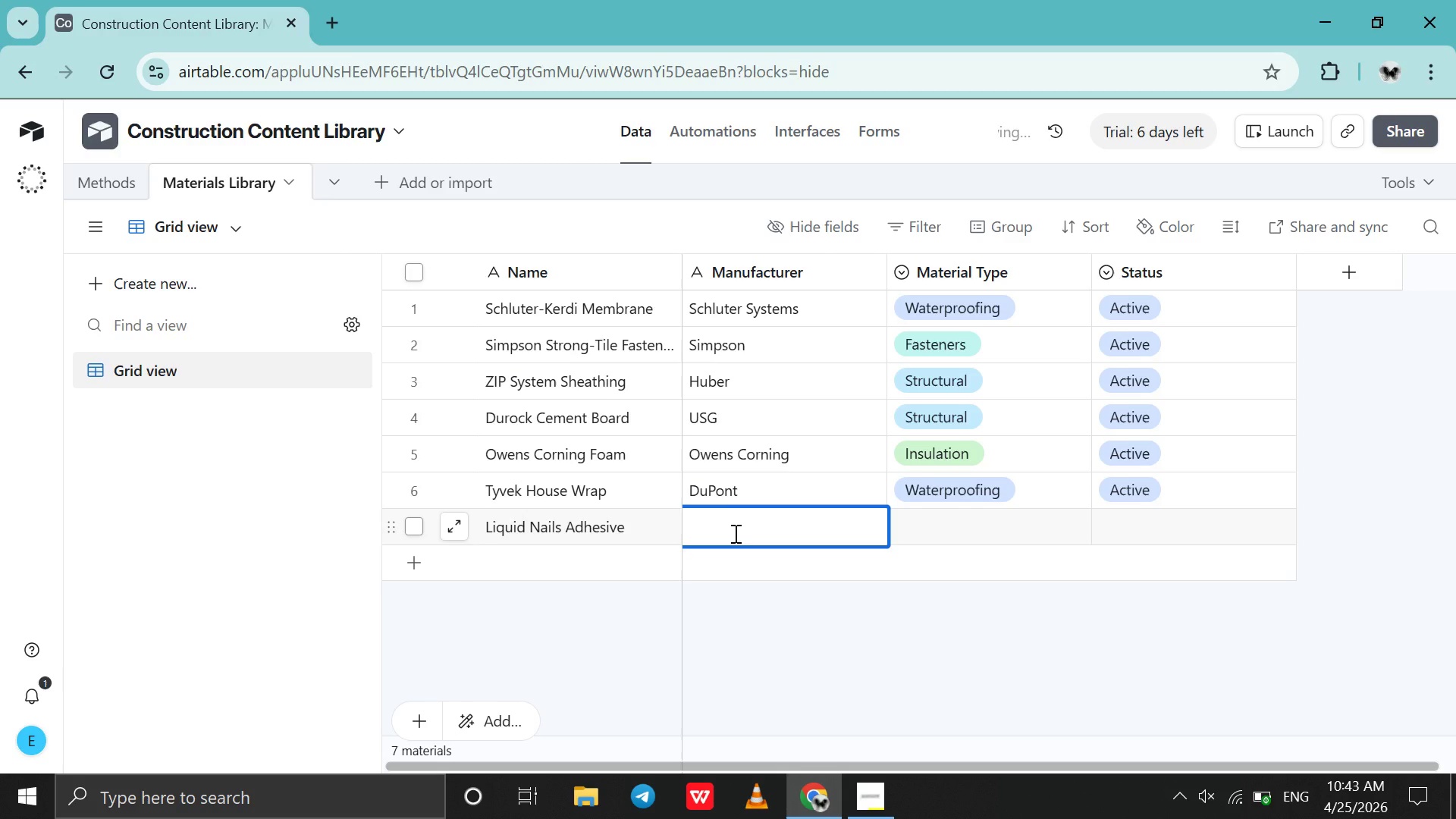 
type(PPG)
 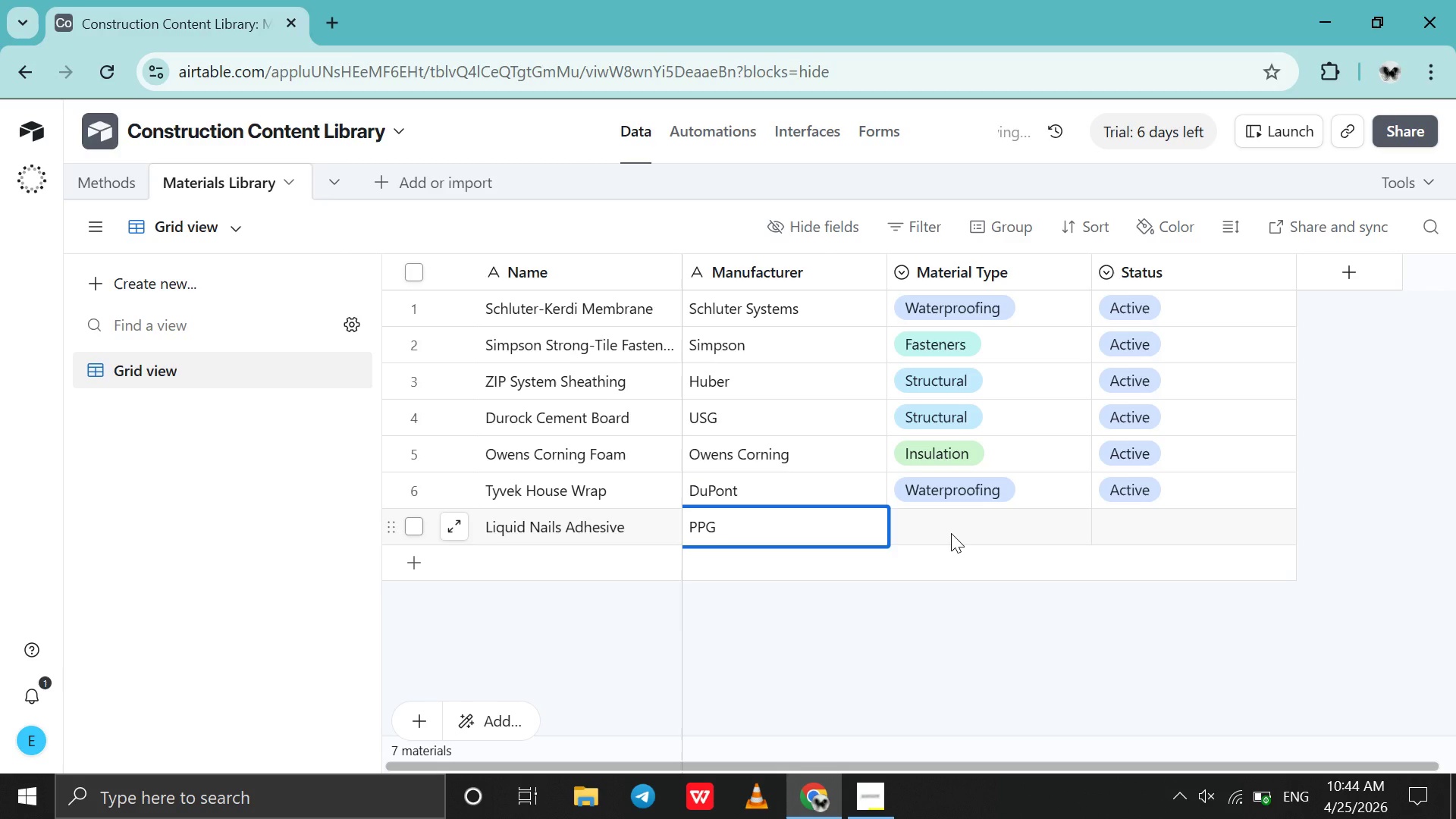 
double_click([951, 533])
 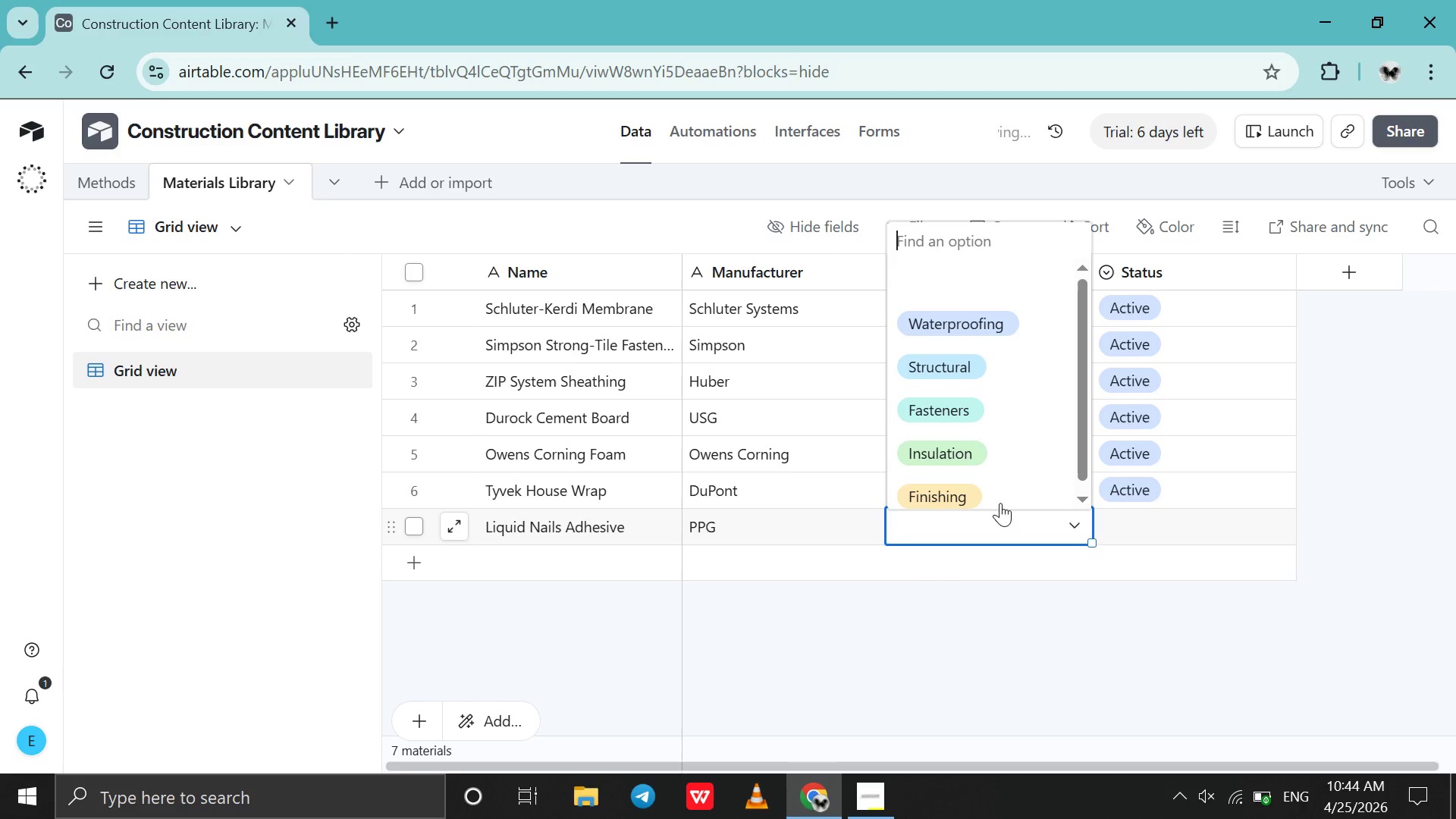 
left_click([1000, 503])
 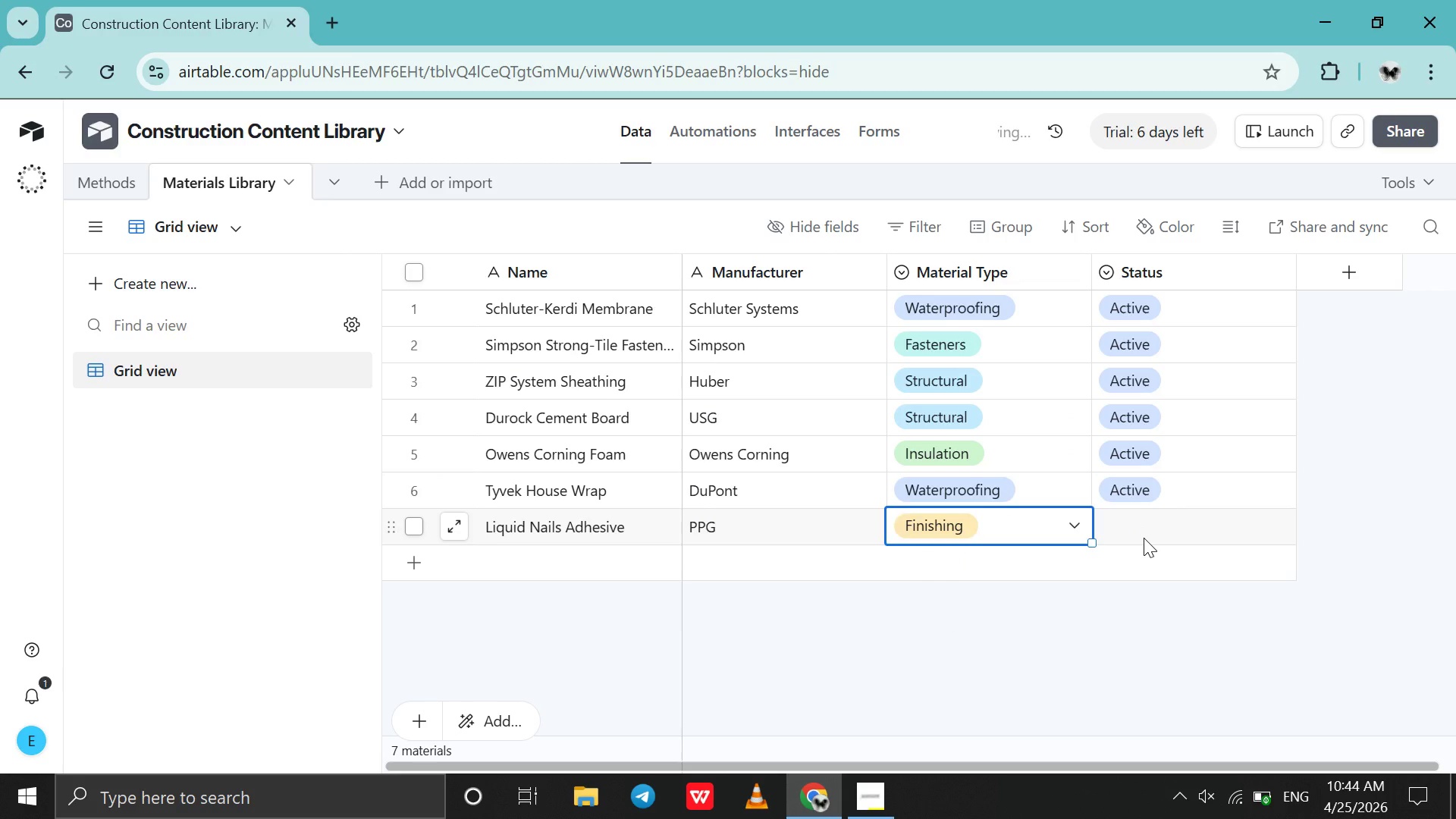 
double_click([1144, 538])
 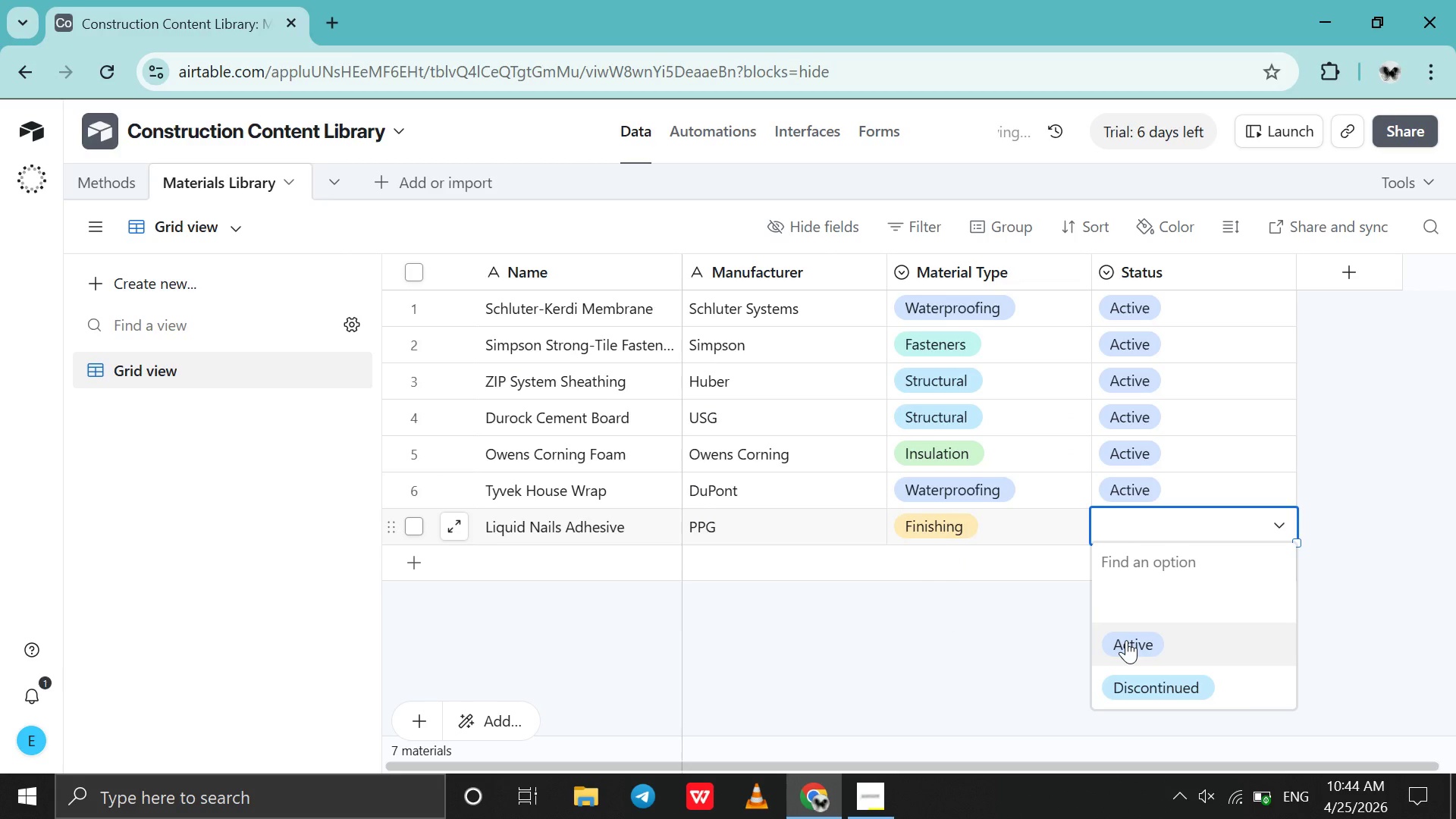 
left_click([1126, 640])
 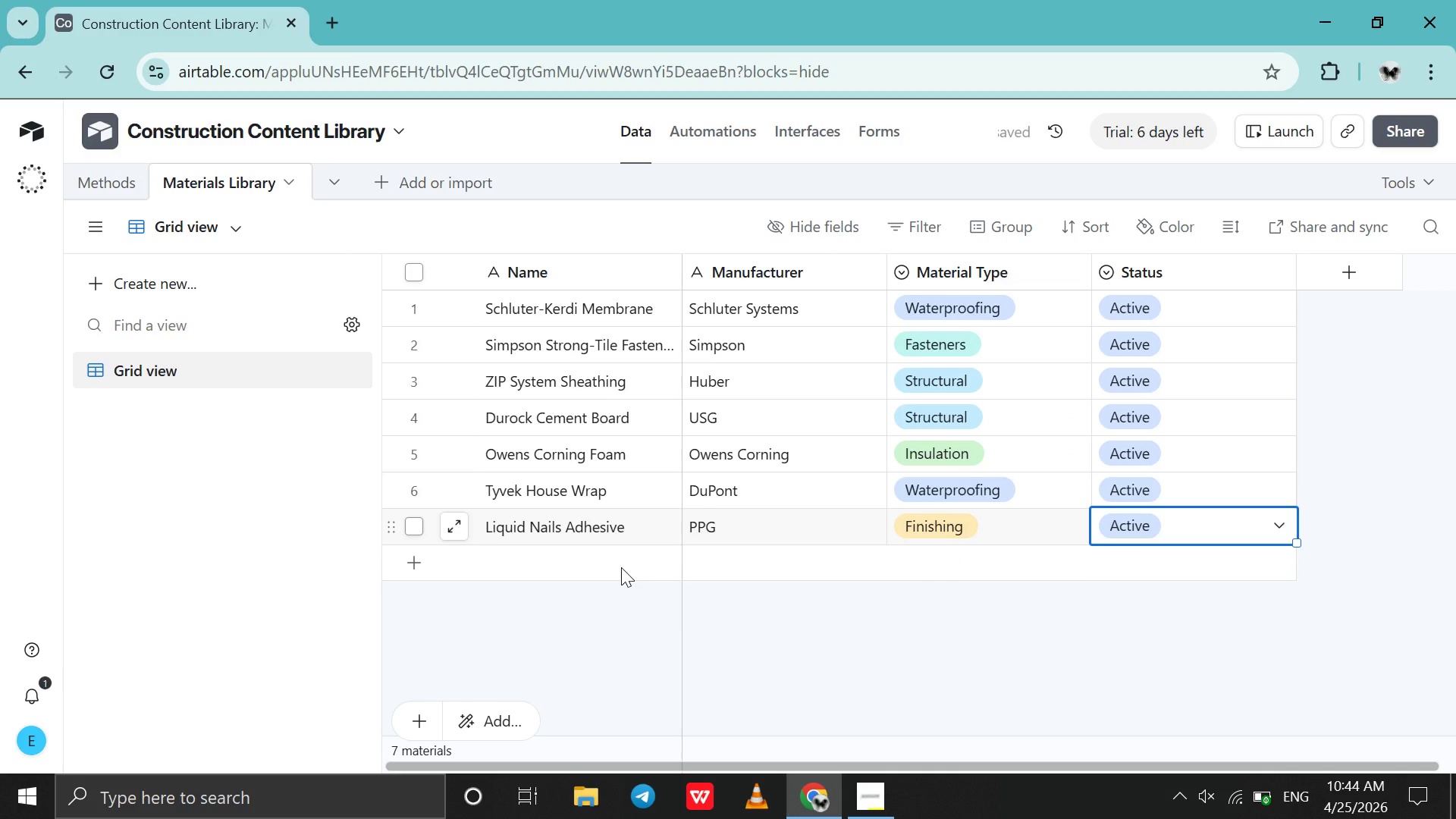 
double_click([621, 567])
 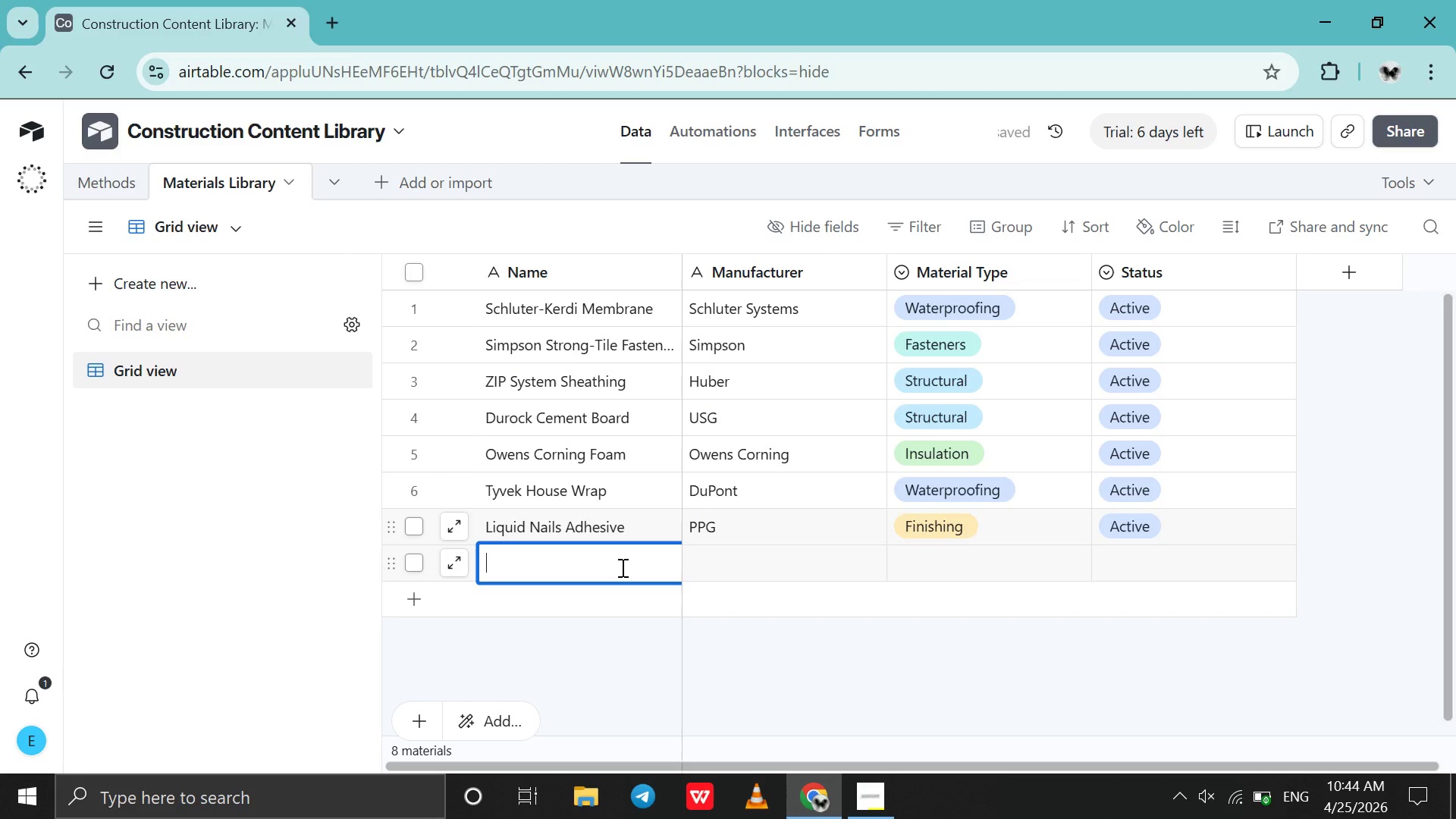 
key(R)
 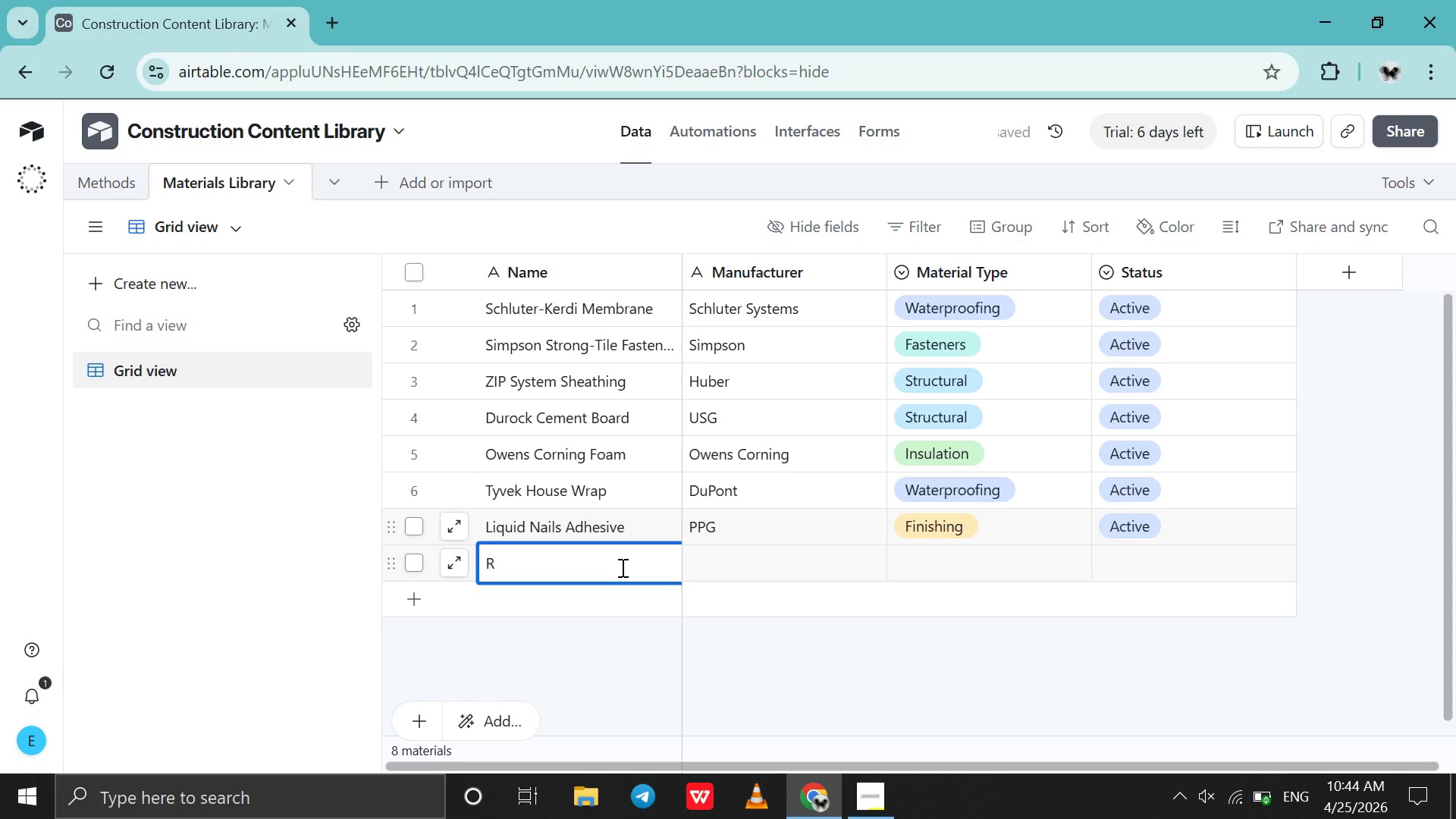 
wait(6.69)
 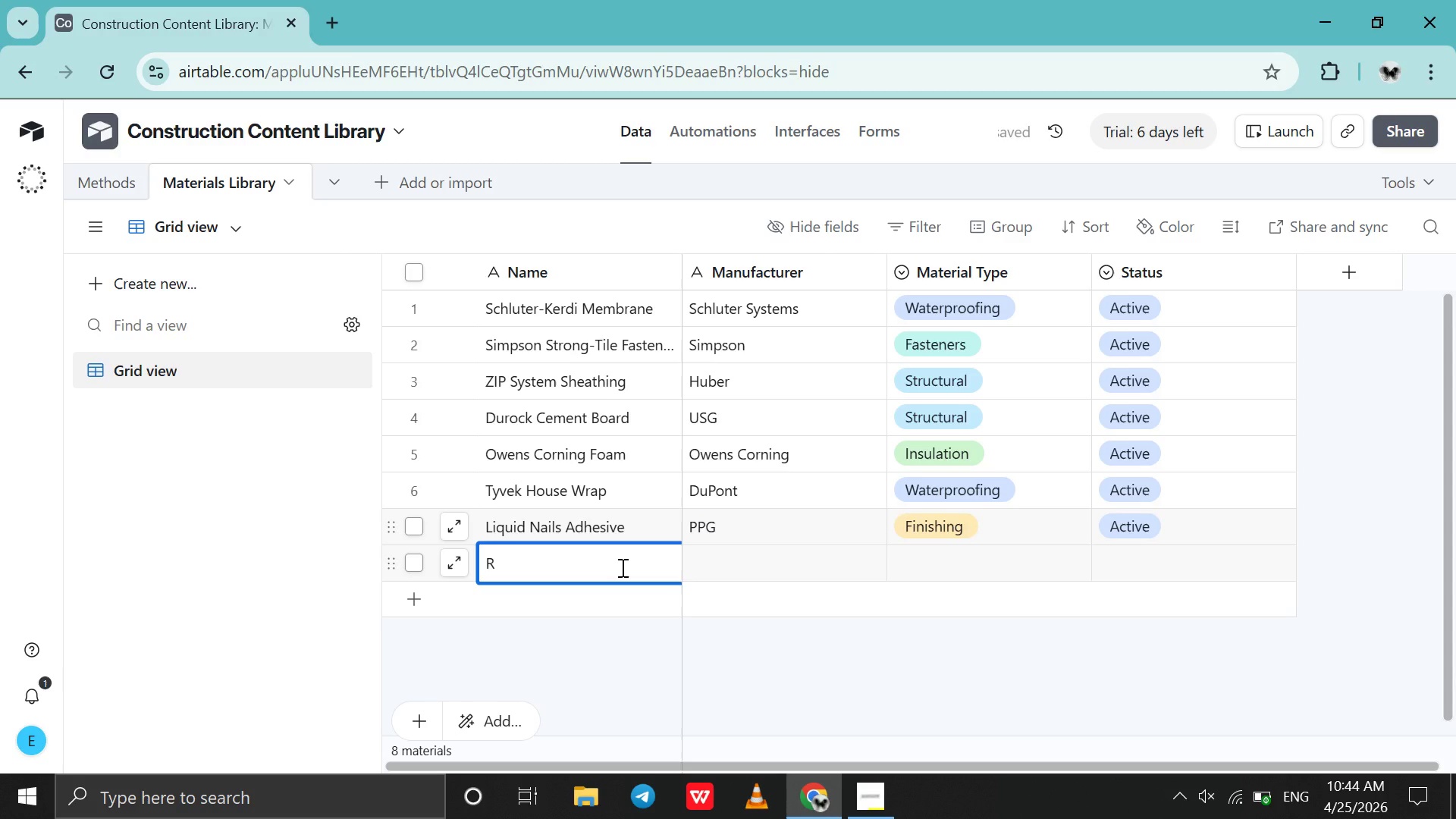 
type(edG)
 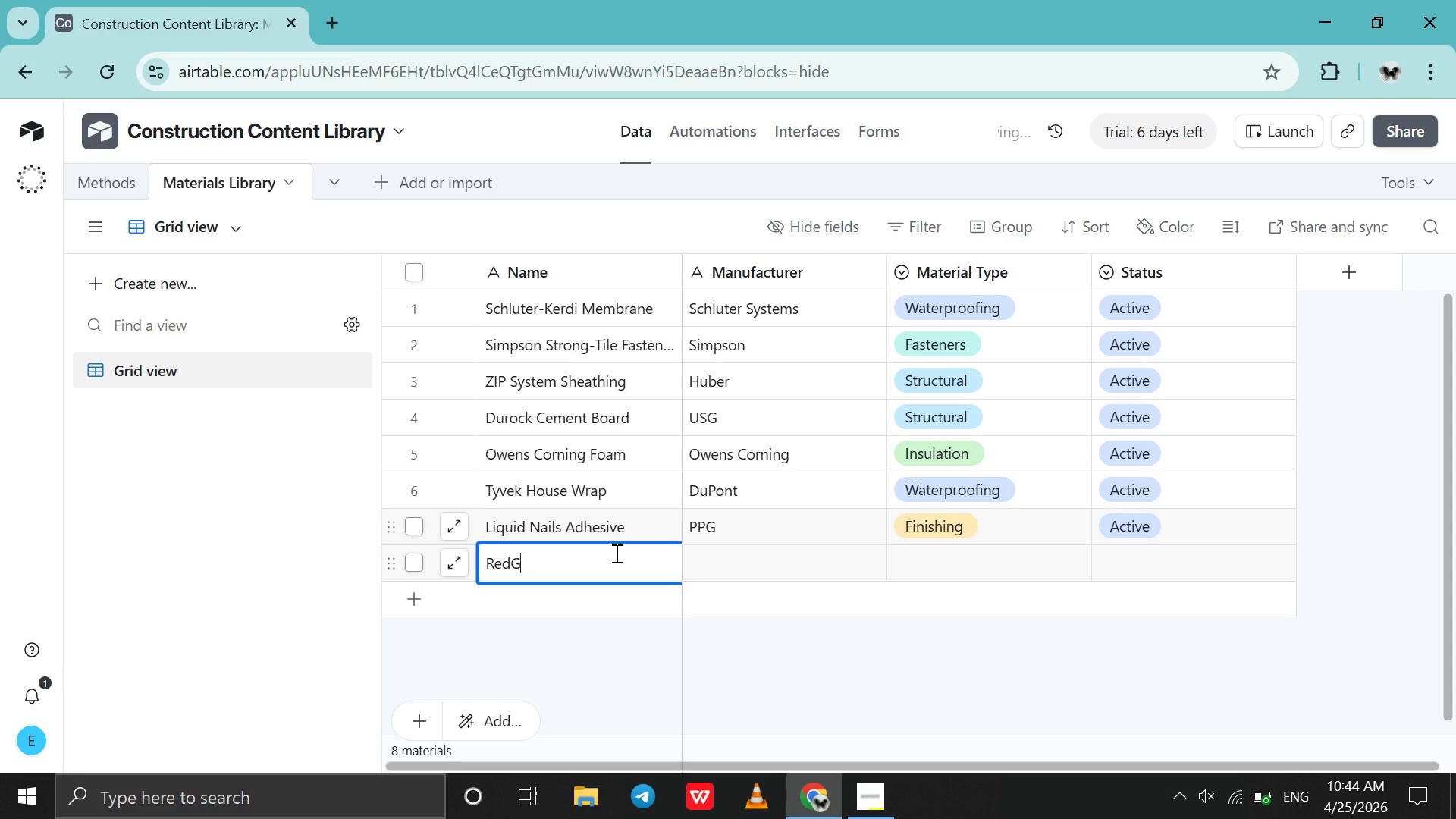 
type(ad)
key(Backspace)
type(rd Waterproofing )
 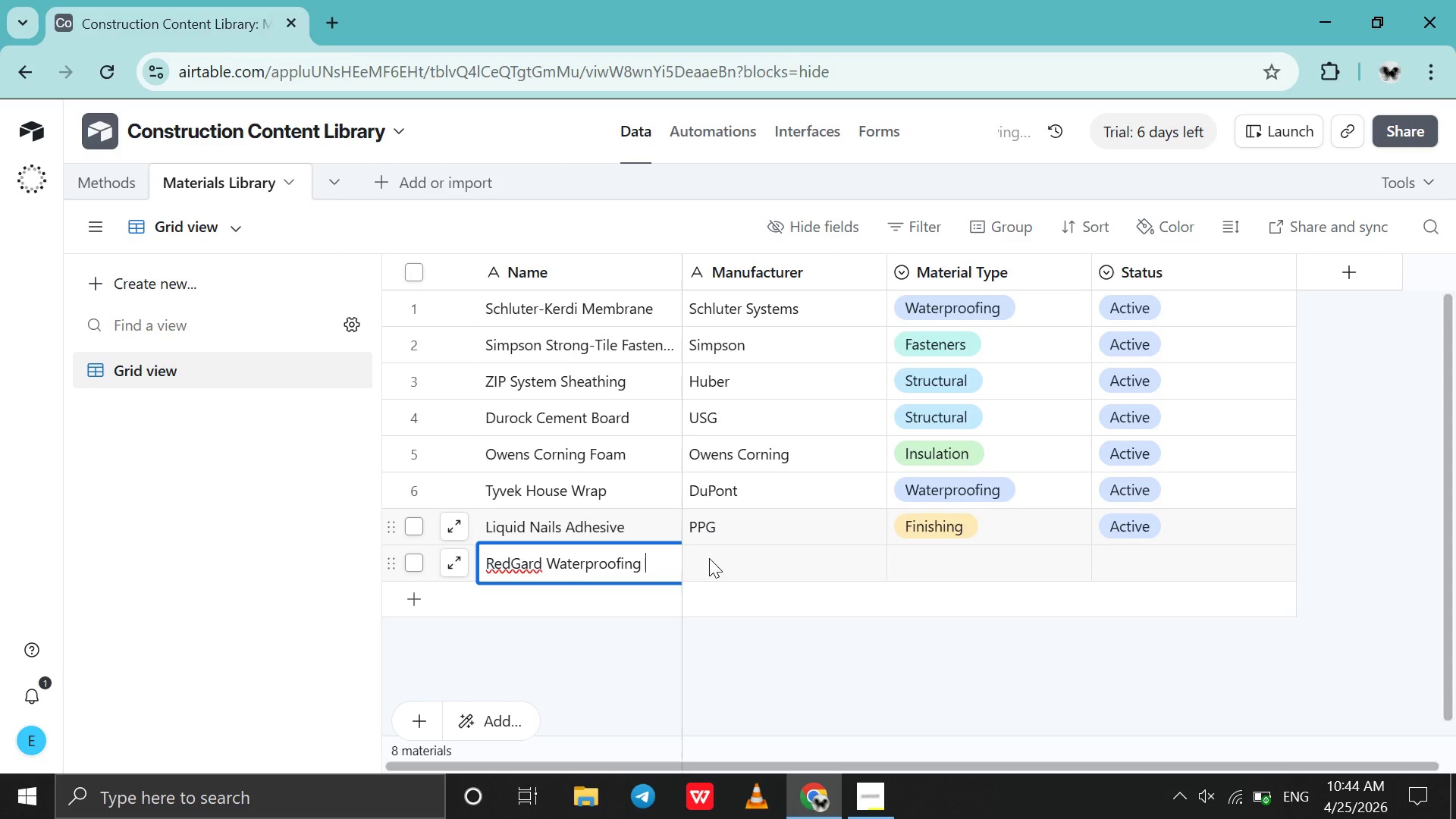 
double_click([709, 558])
 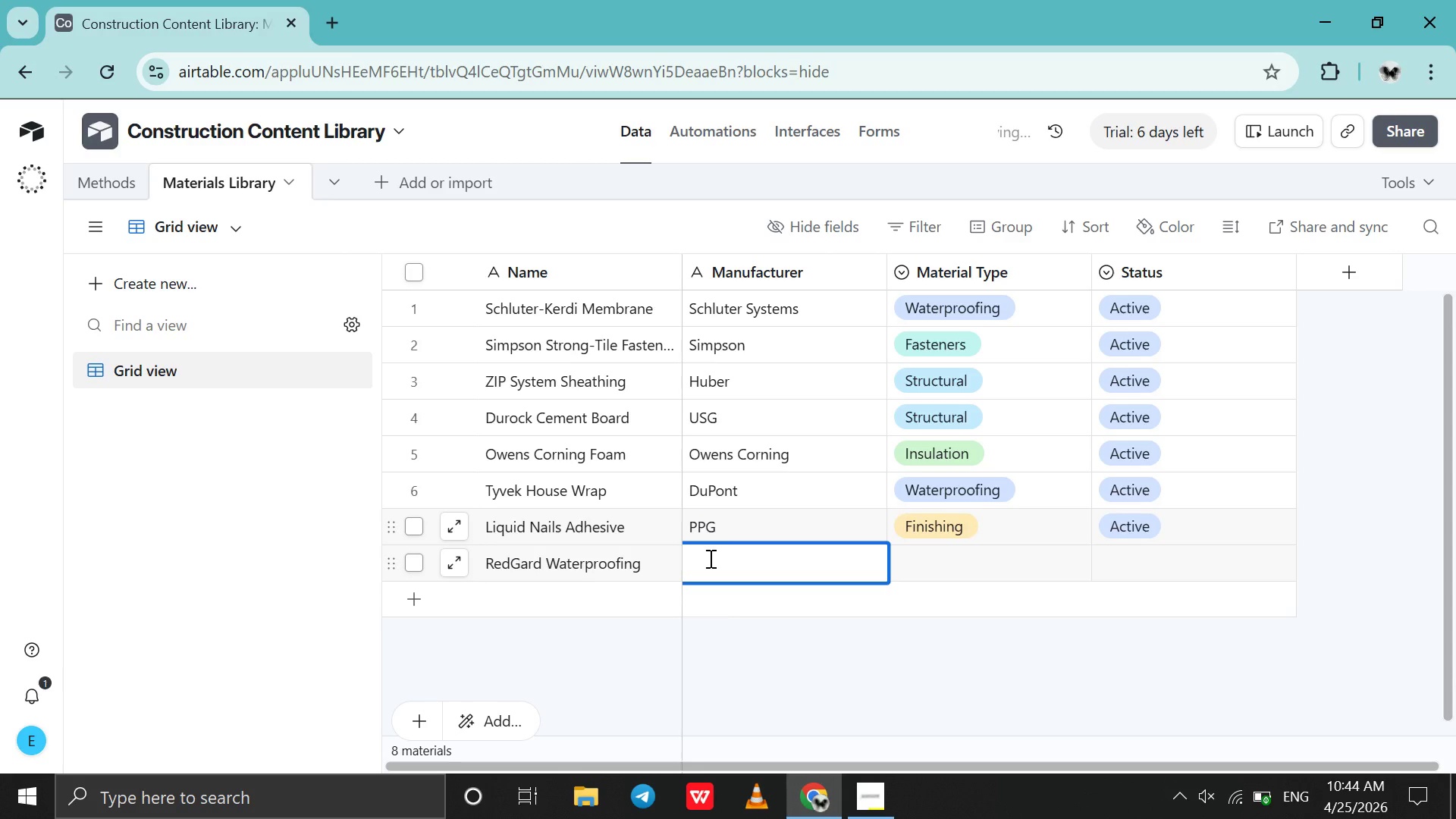 
type(Custom Building )
 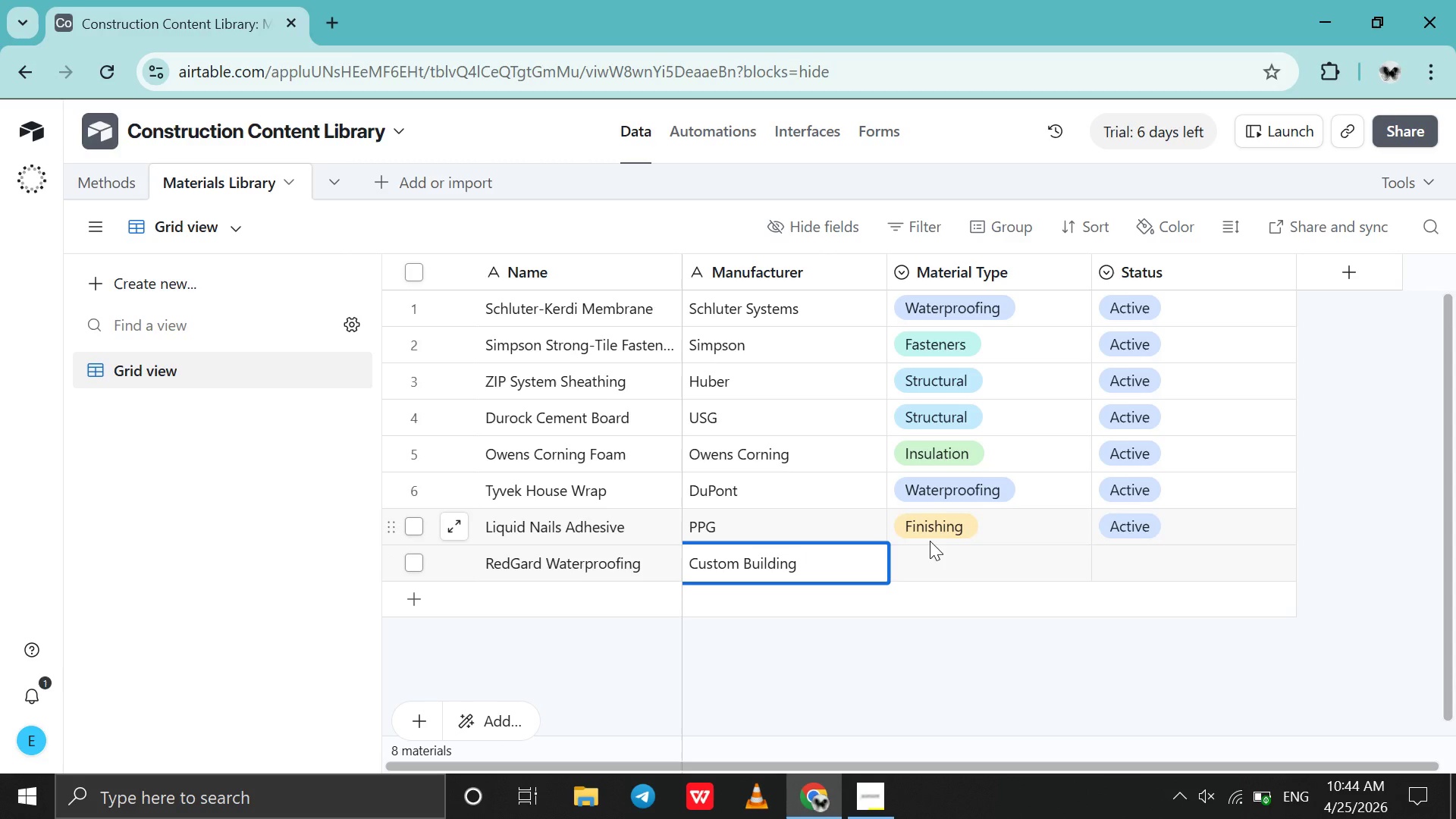 
double_click([962, 555])
 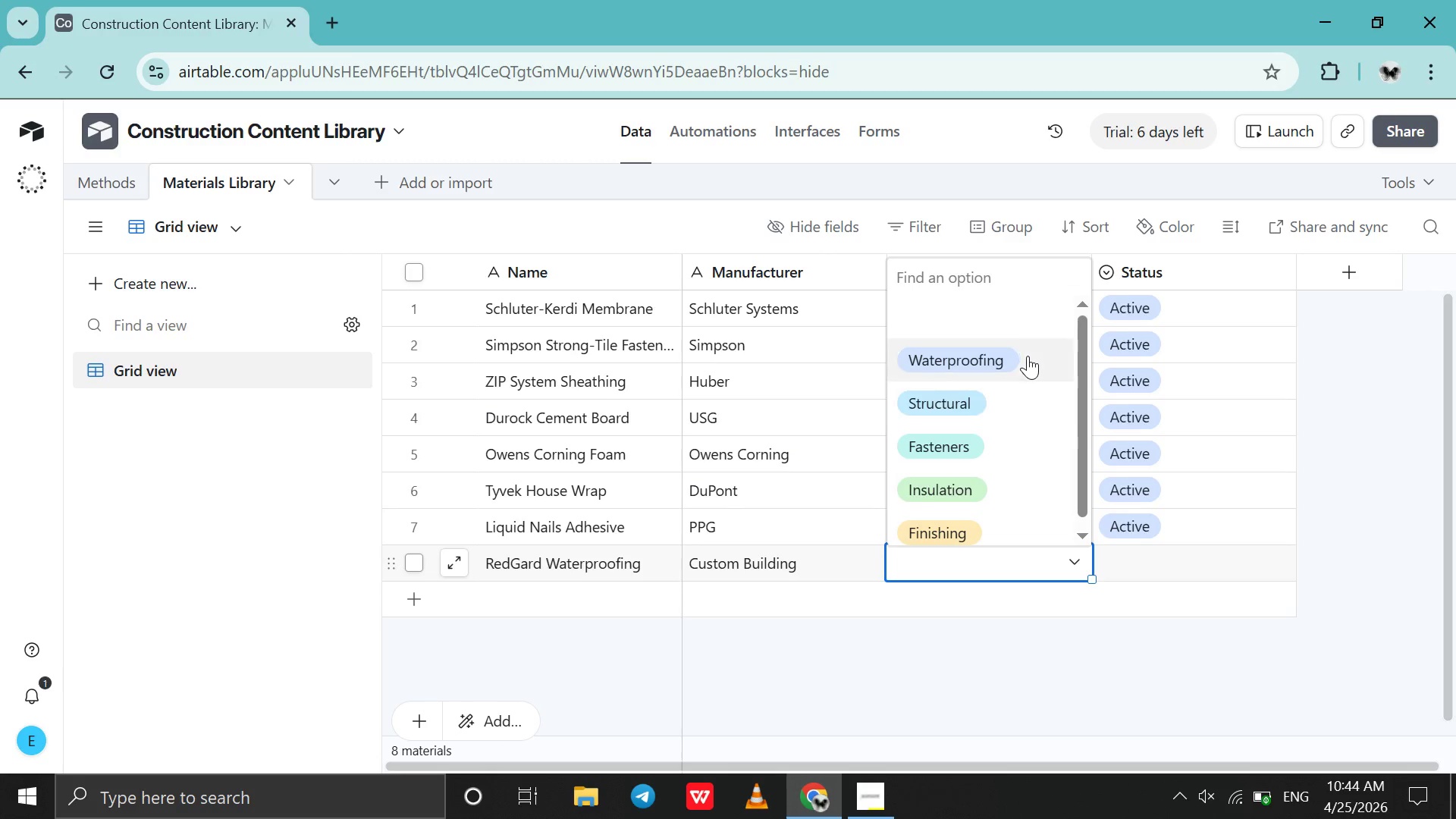 
left_click([1028, 356])
 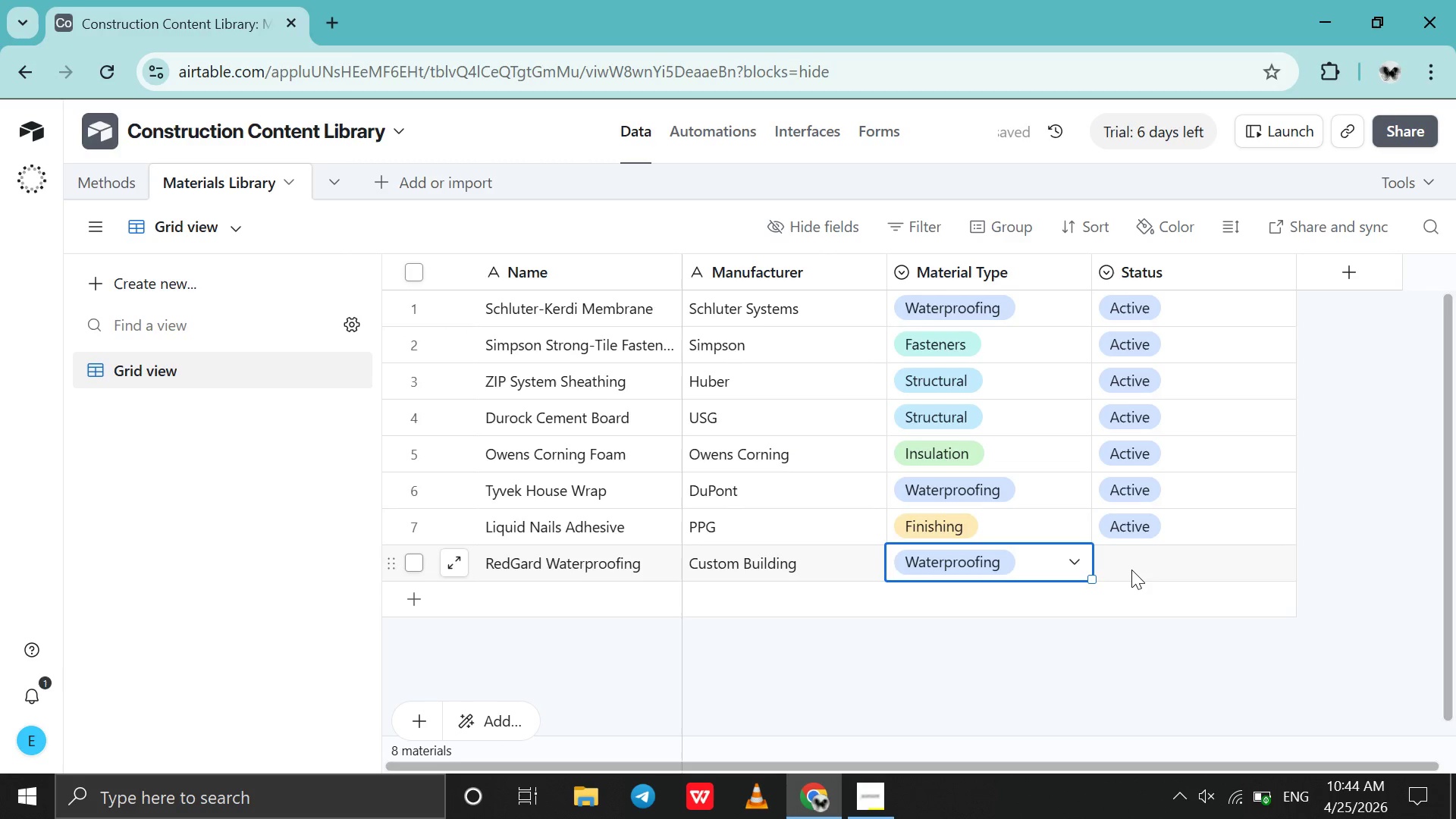 
double_click([1131, 570])
 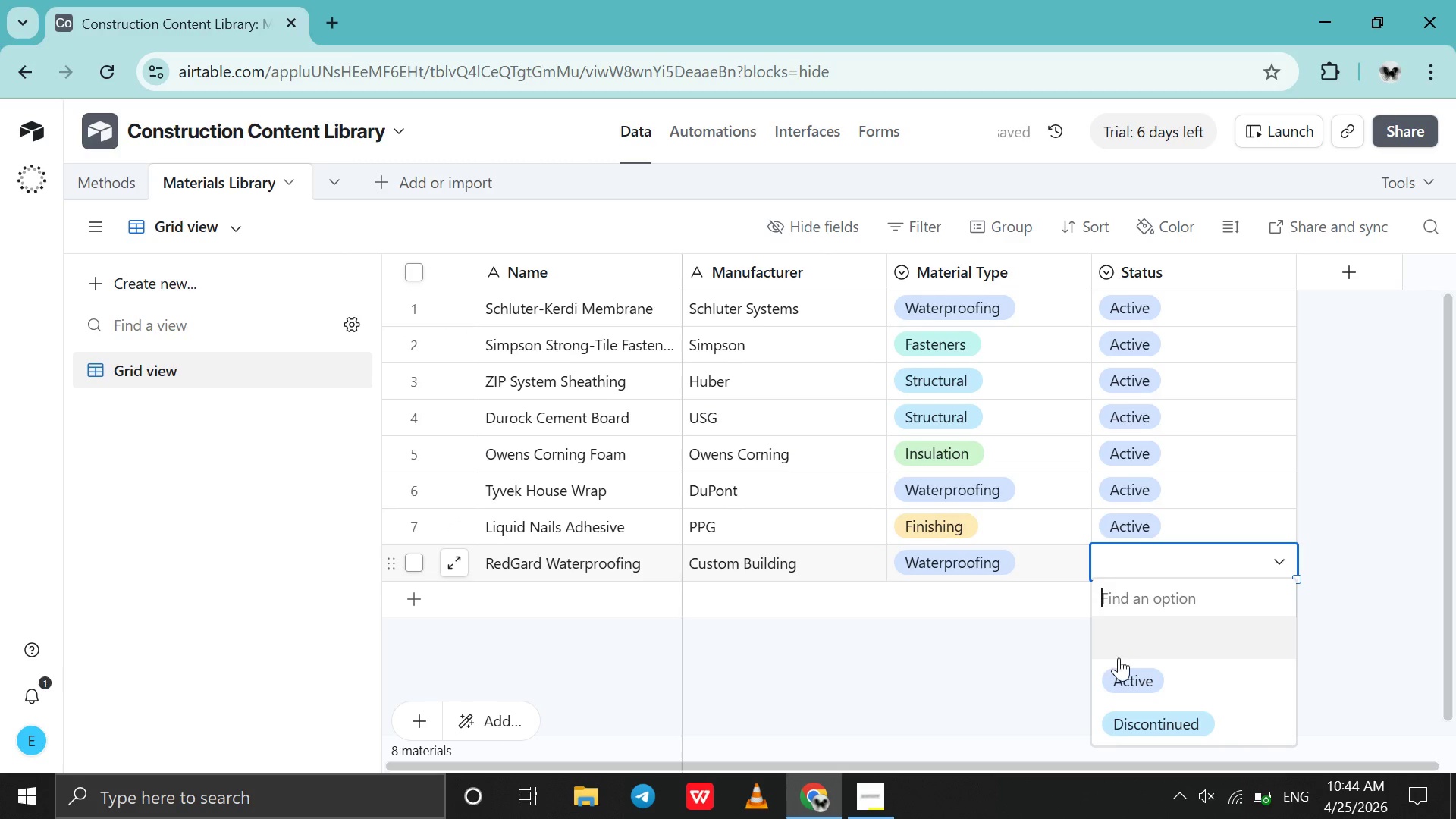 
left_click([1122, 667])
 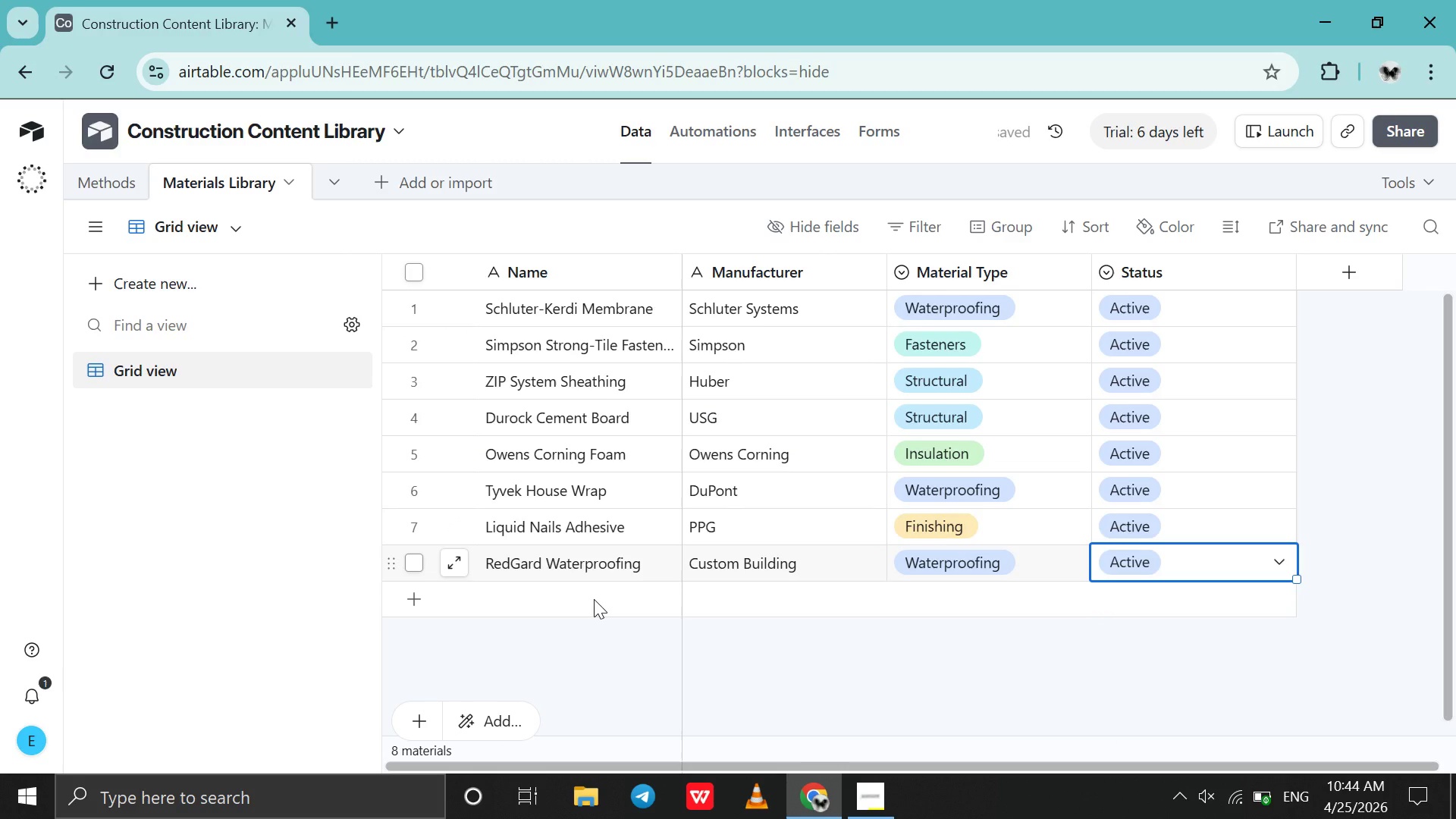 
double_click([589, 602])
 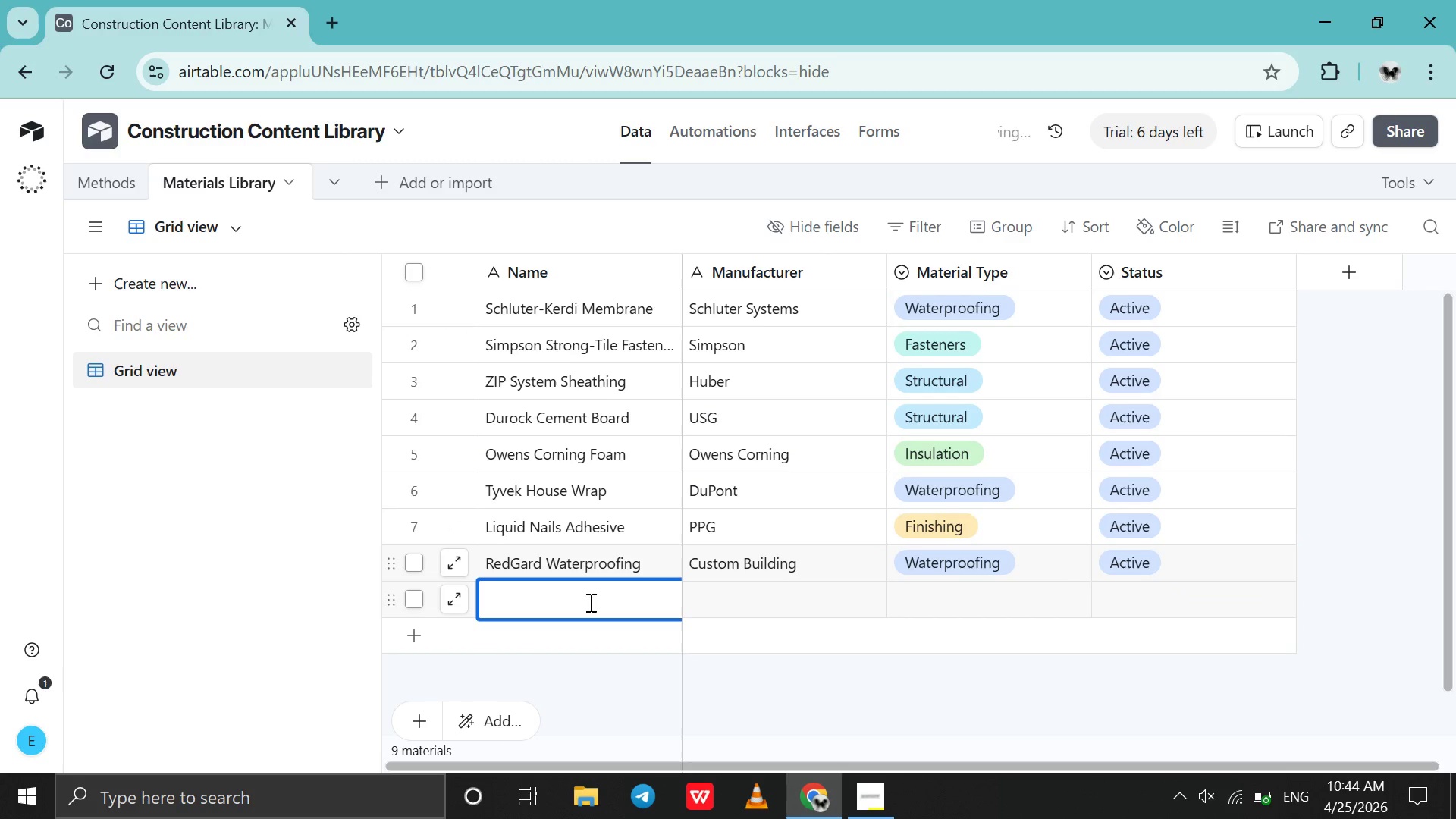 
type(Rockwool Insulation )
 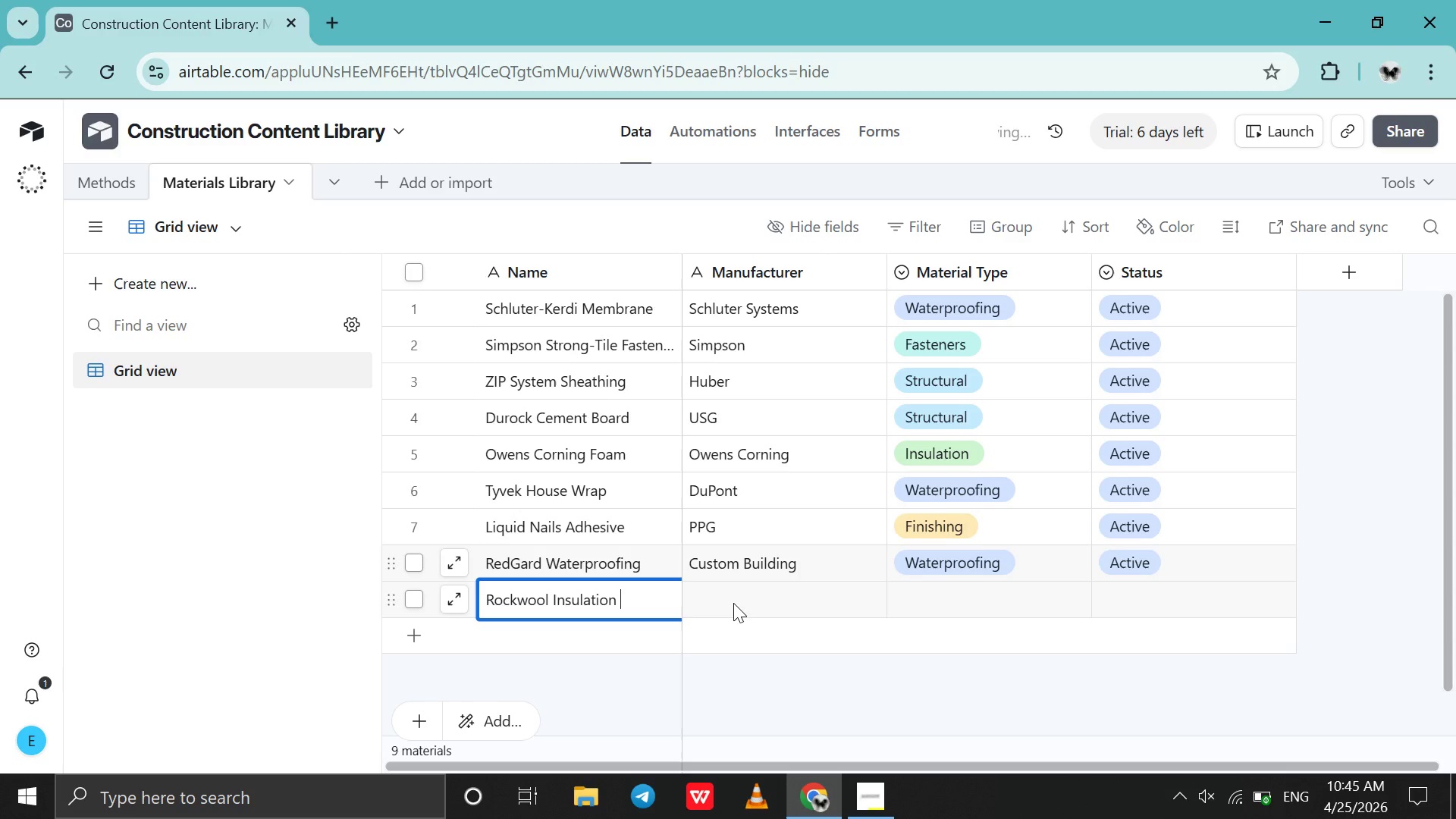 
left_click([733, 603])
 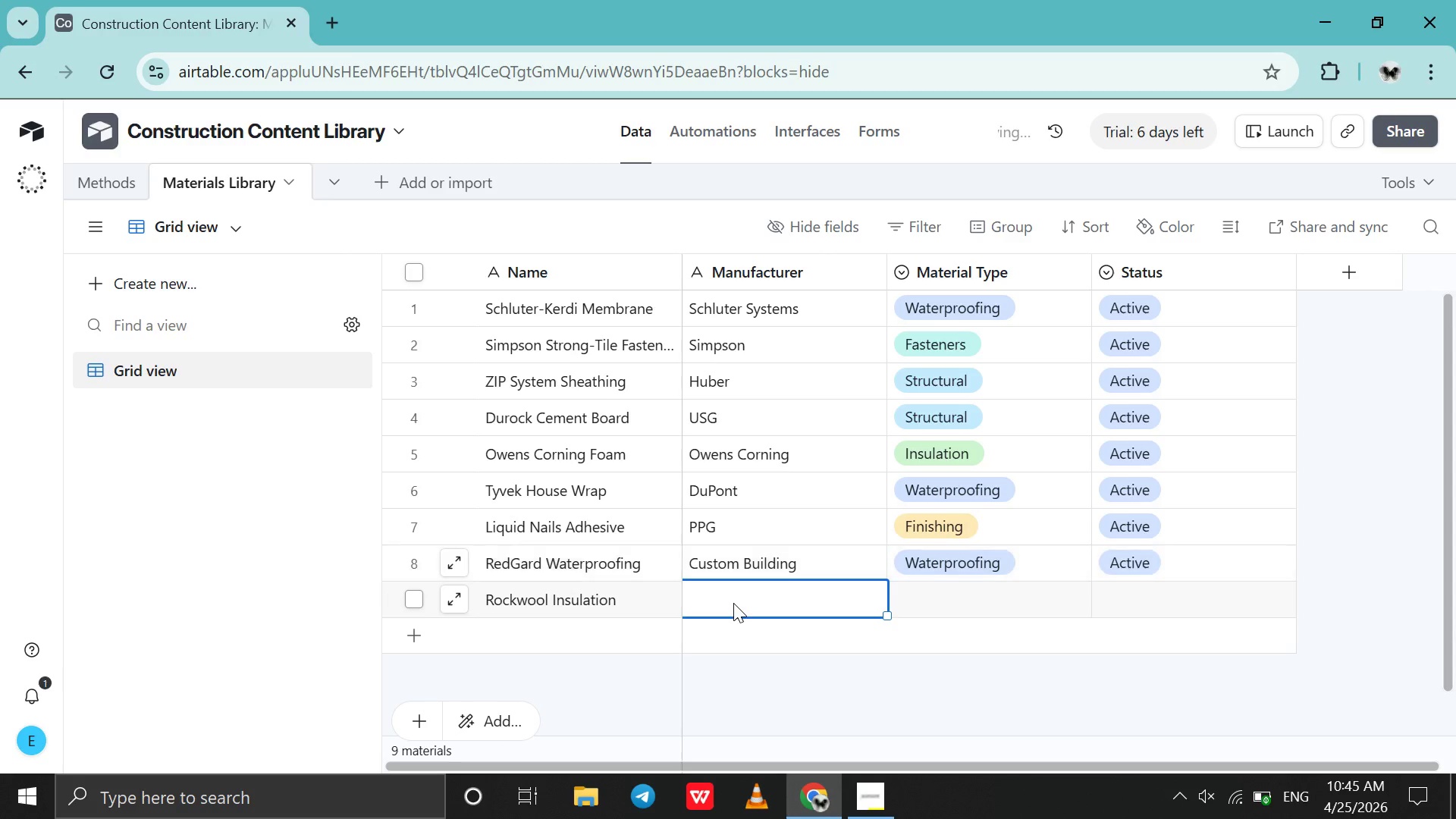 
double_click([733, 603])
 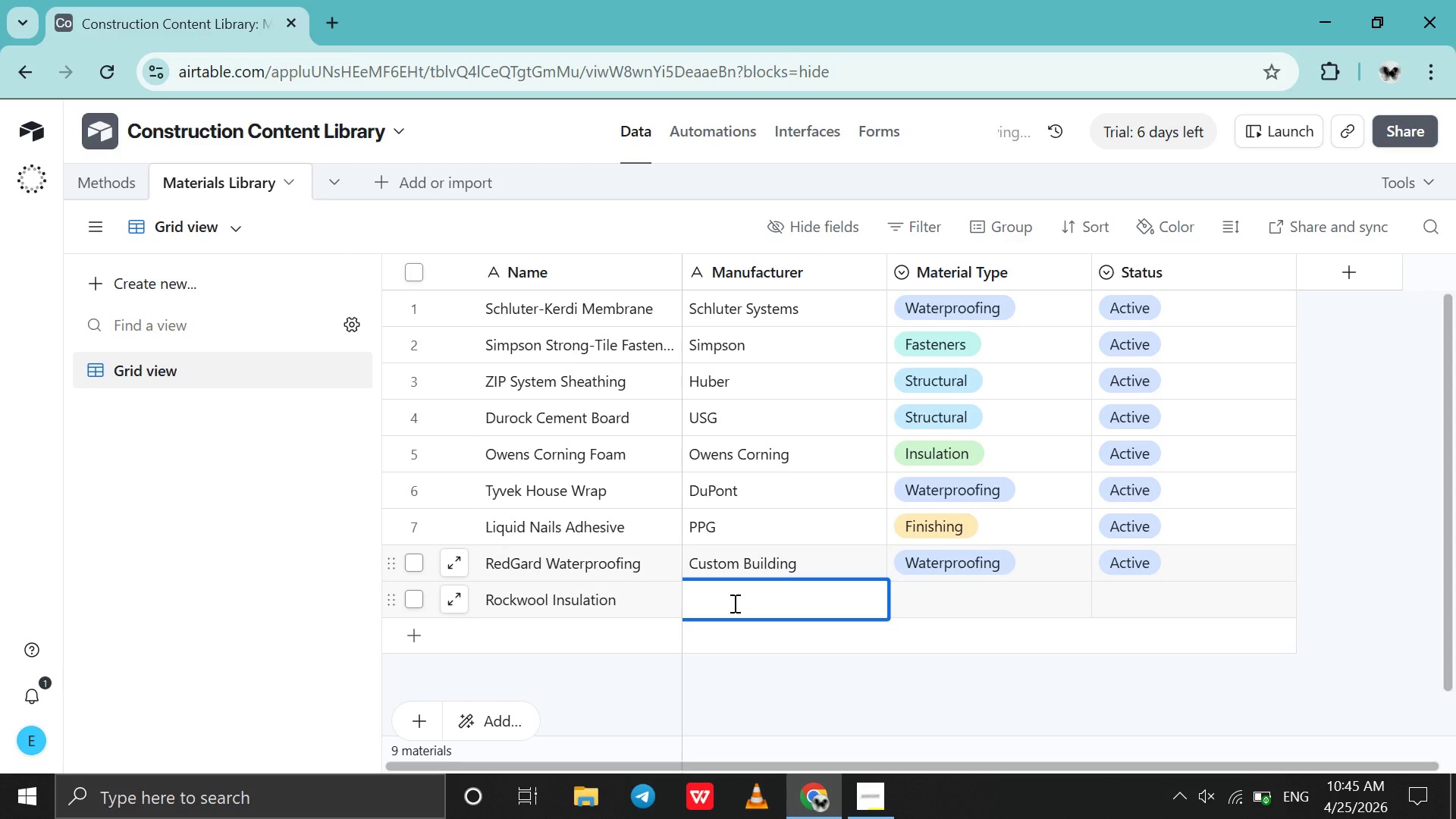 
type(Rockwool )
 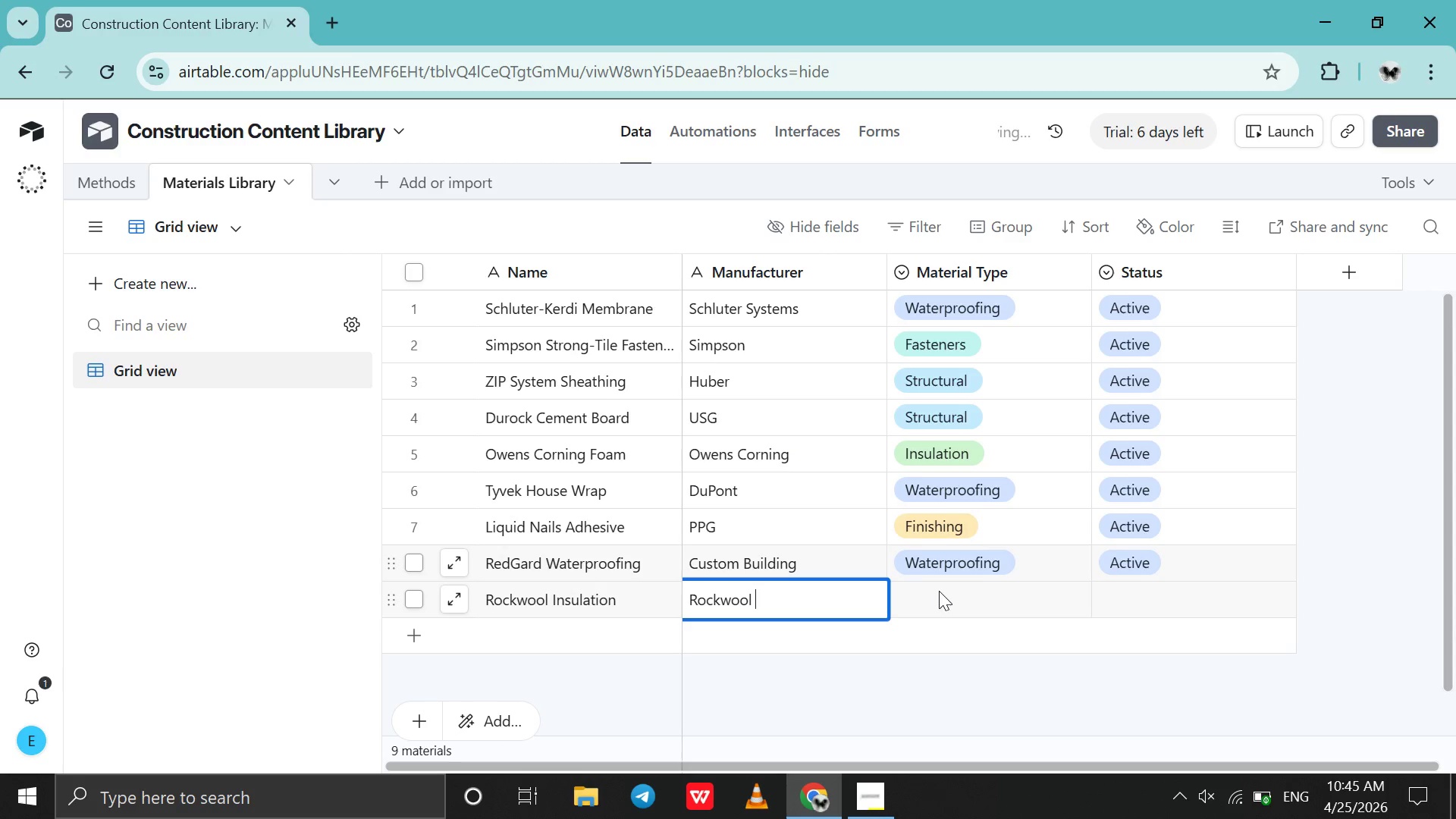 
double_click([939, 591])
 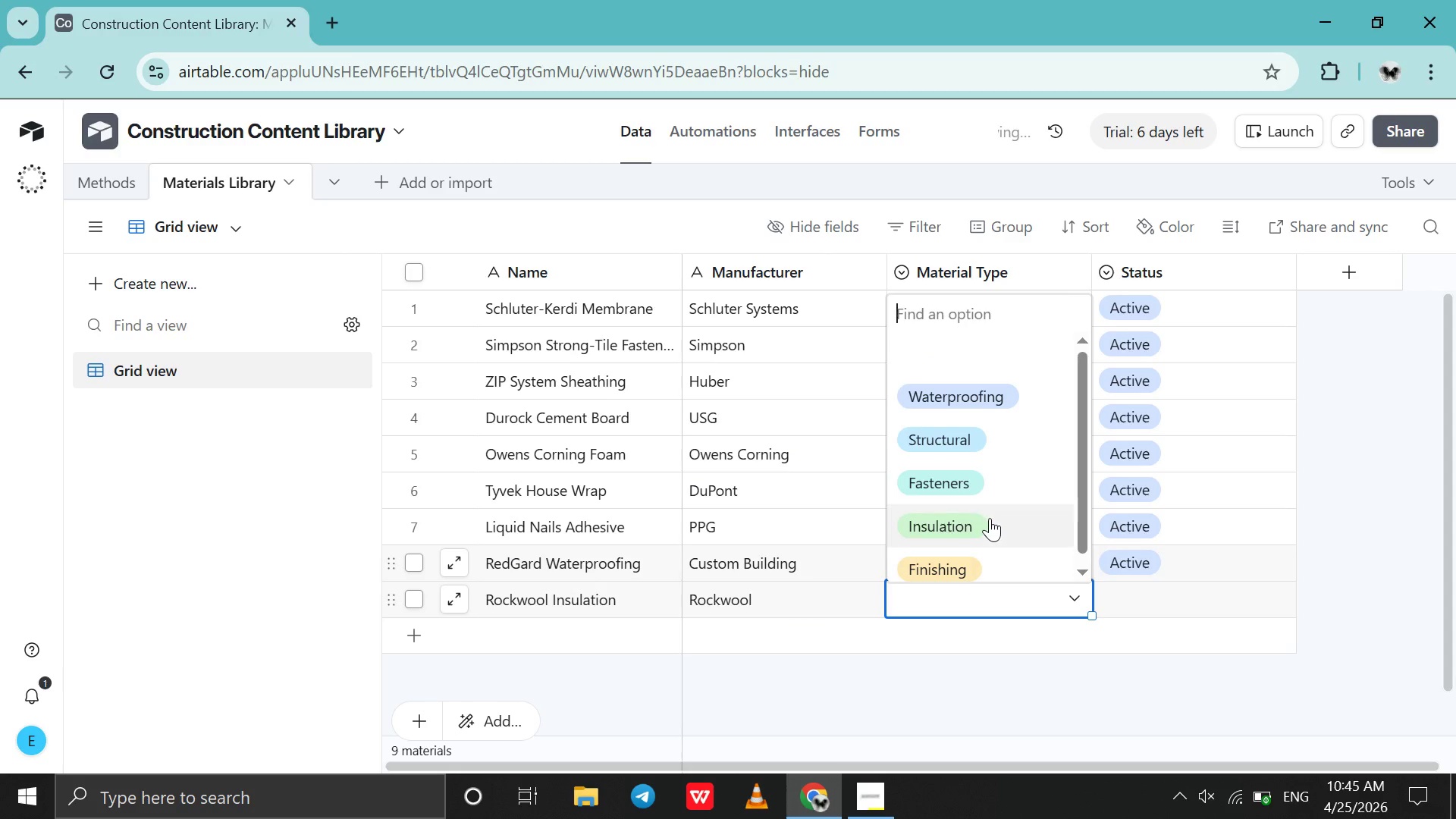 
left_click([990, 517])
 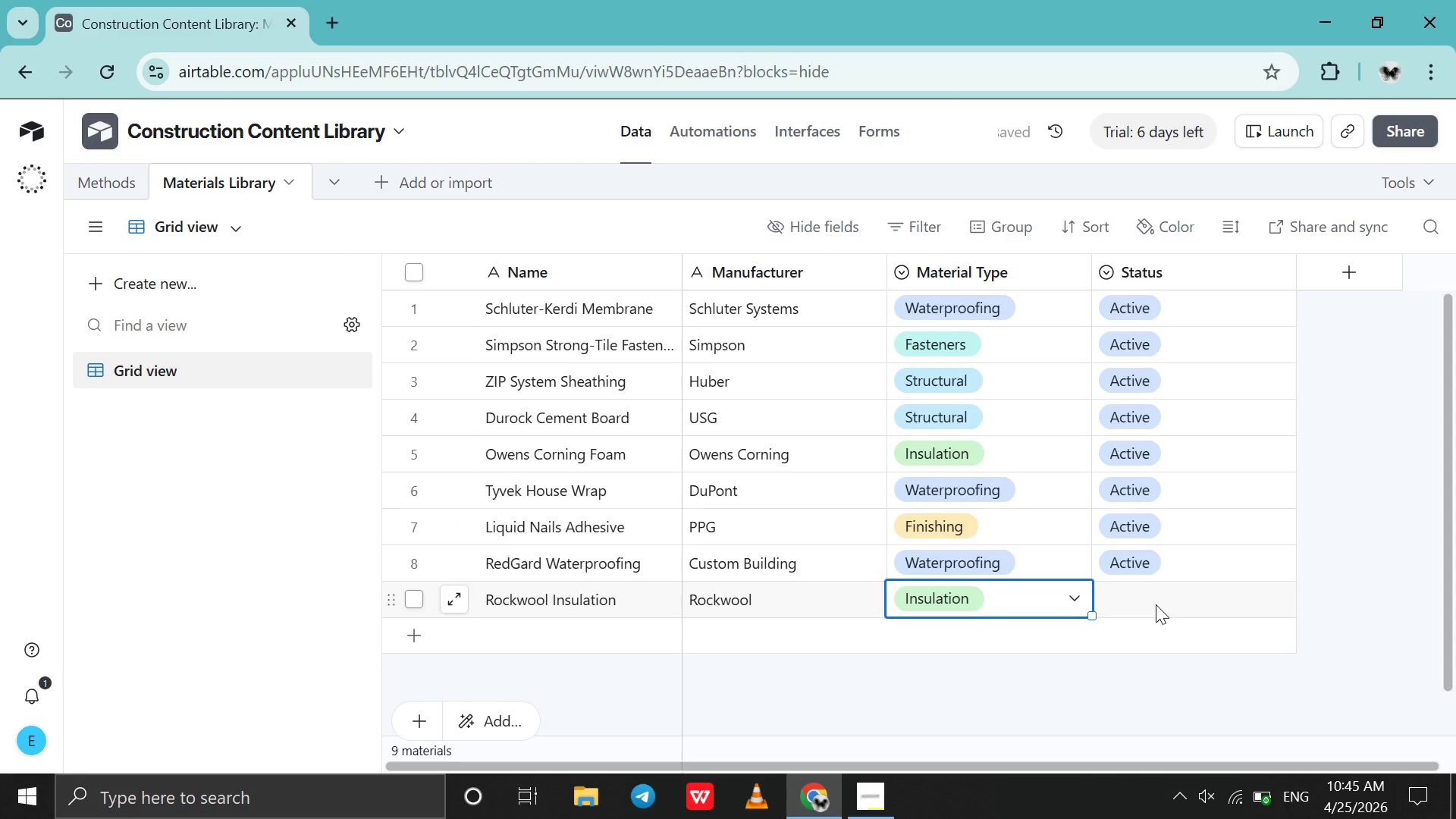 
double_click([1156, 604])
 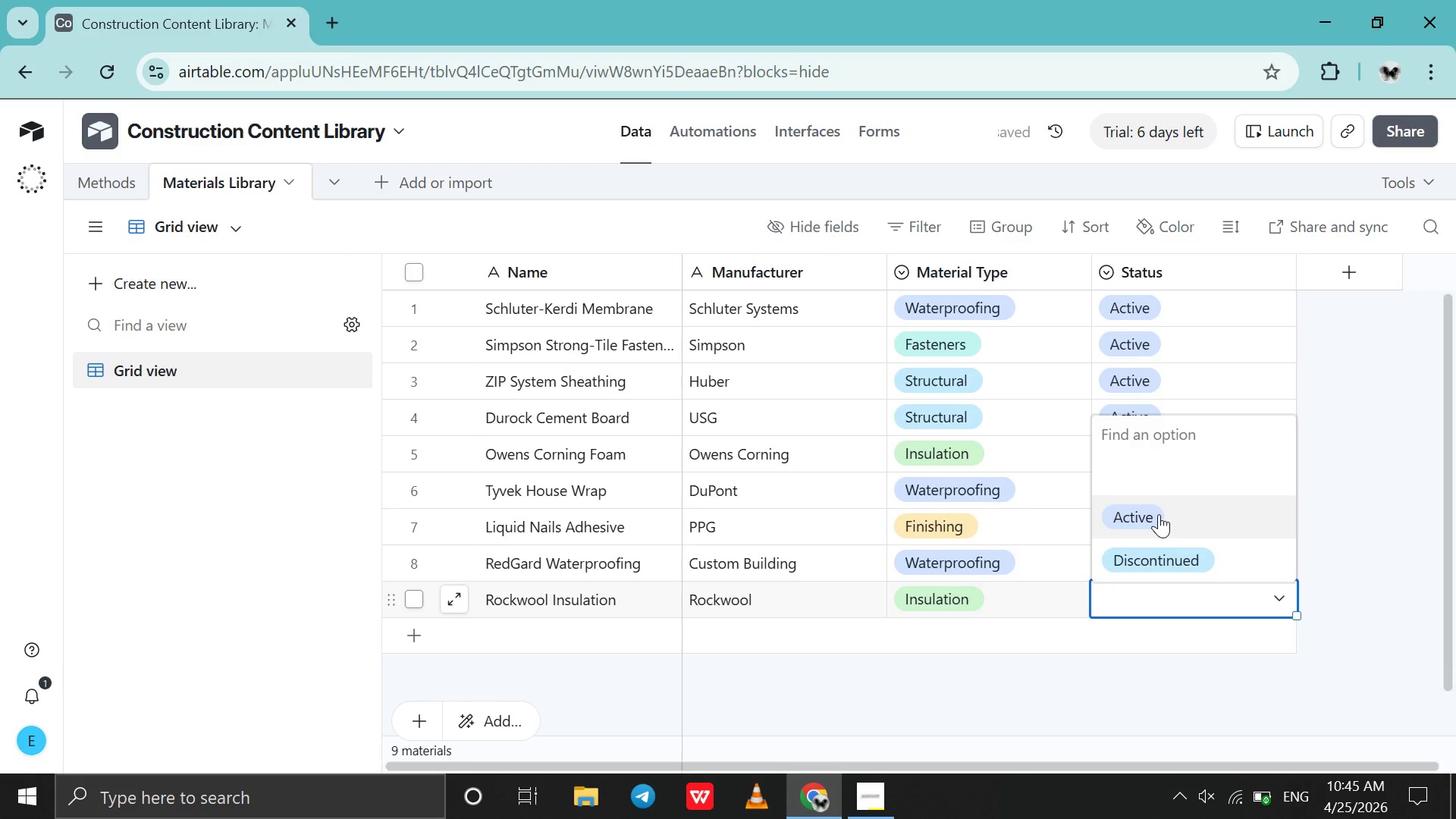 
left_click([1159, 514])
 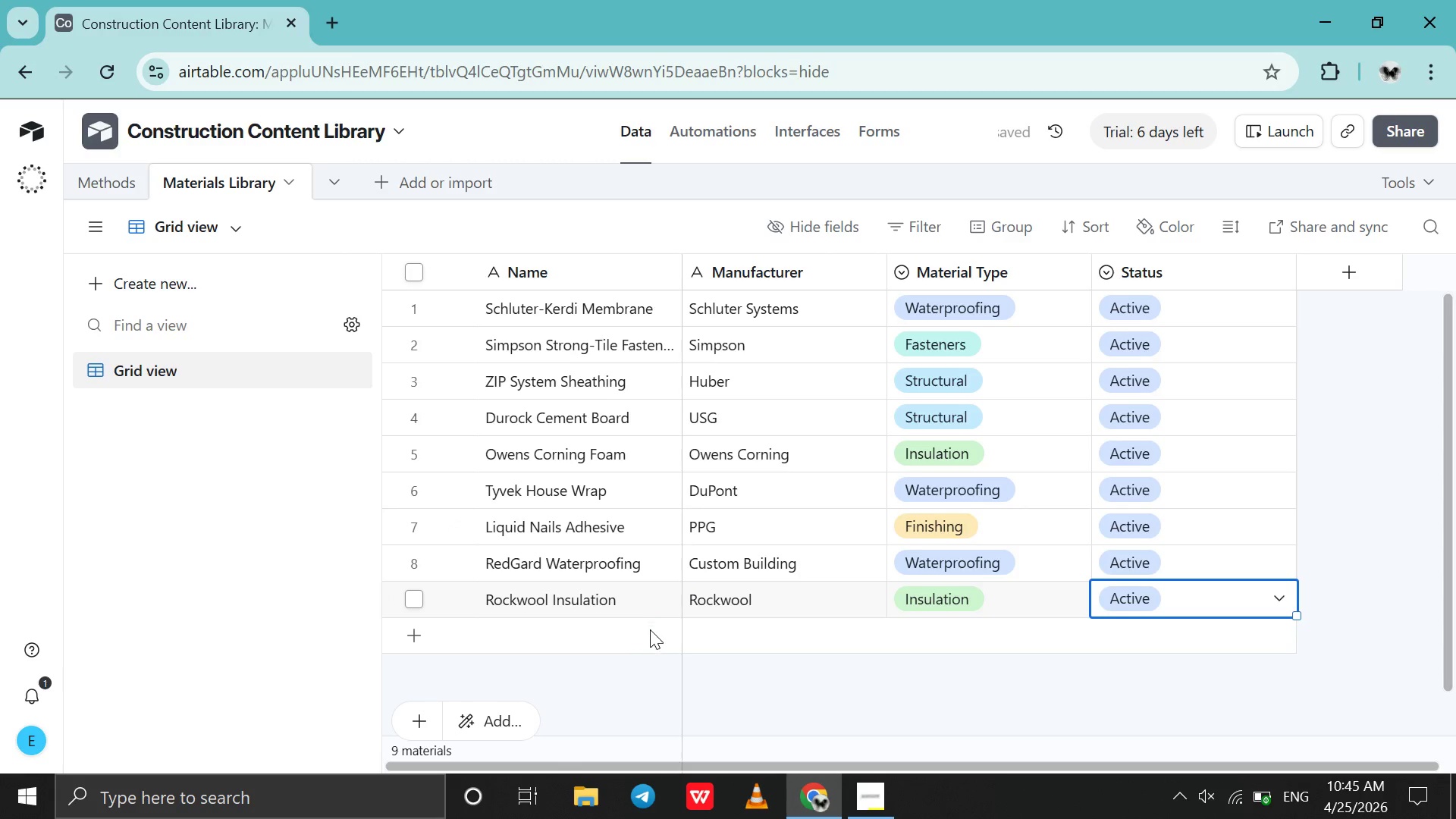 
double_click([649, 634])
 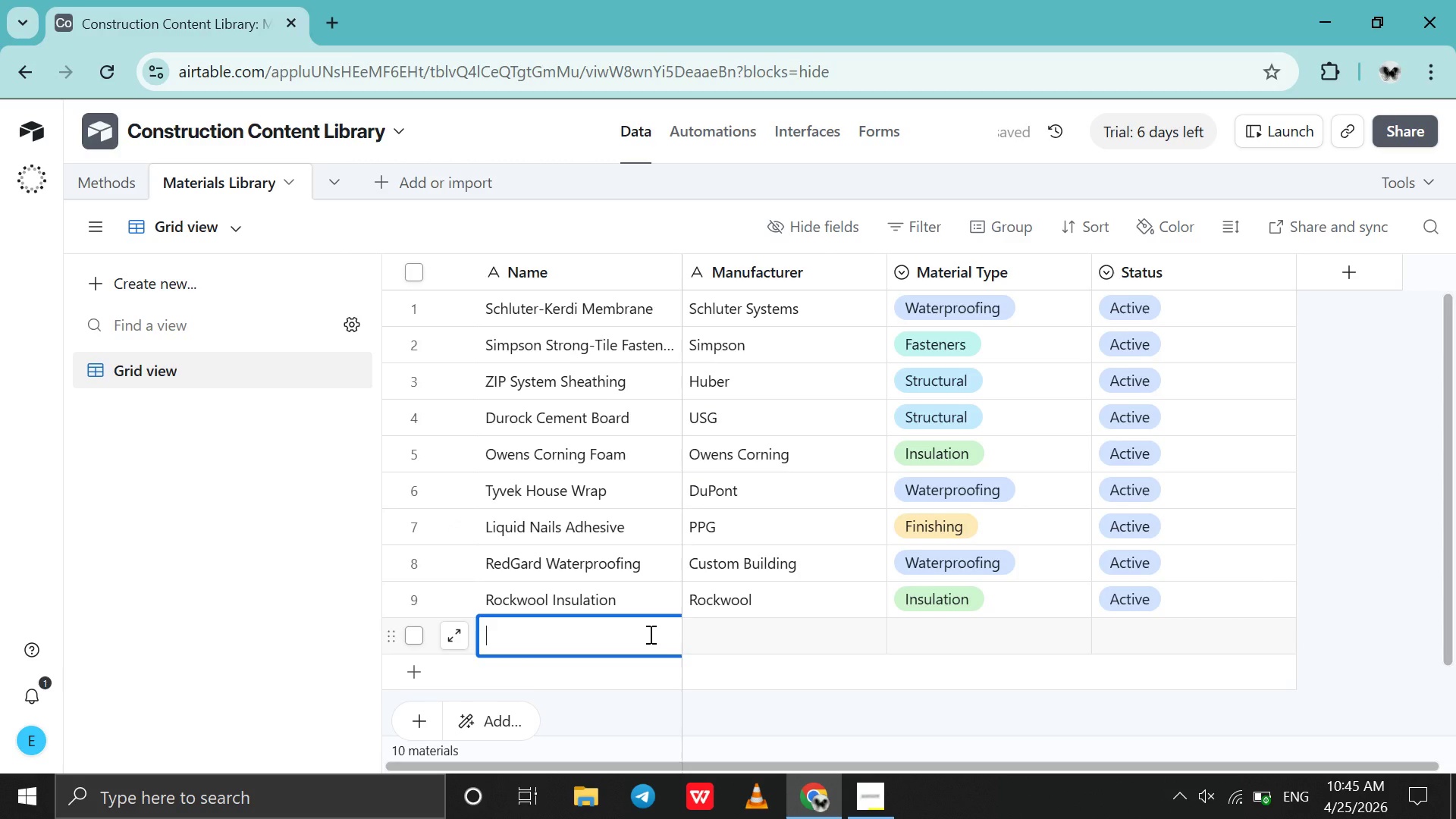 
type(OldSeal )
 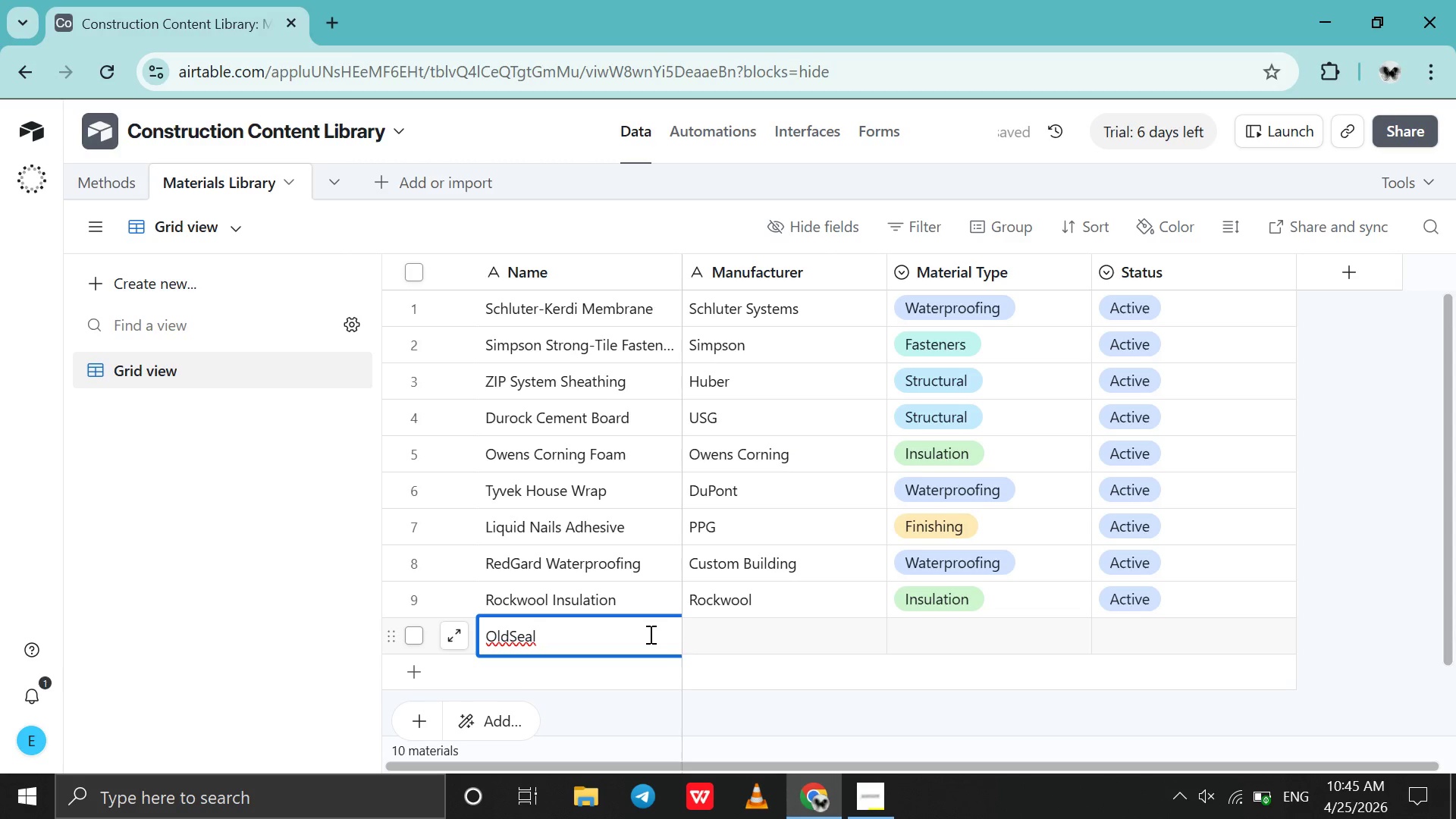 
wait(7.72)
 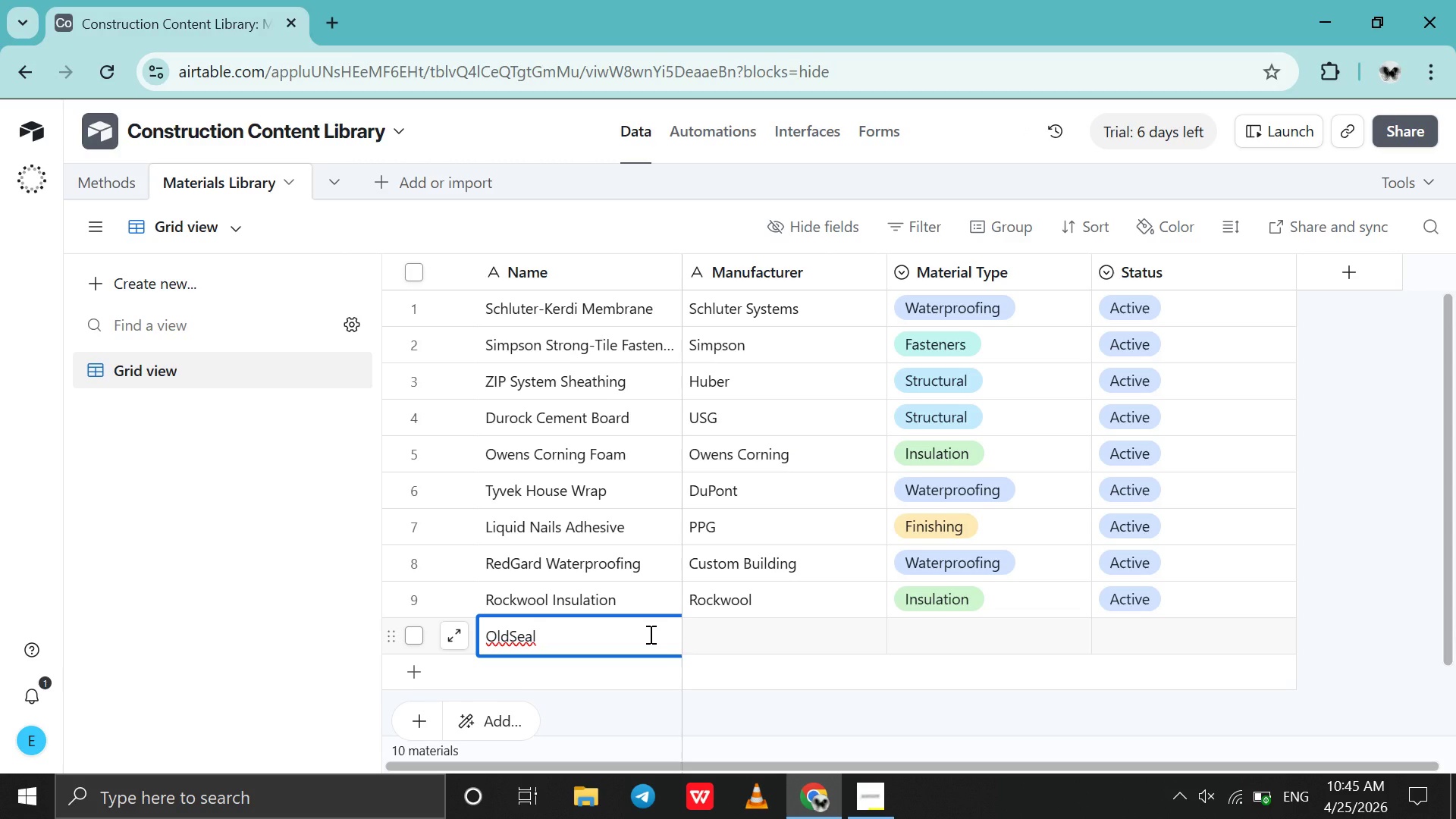 
type(Membrane )
 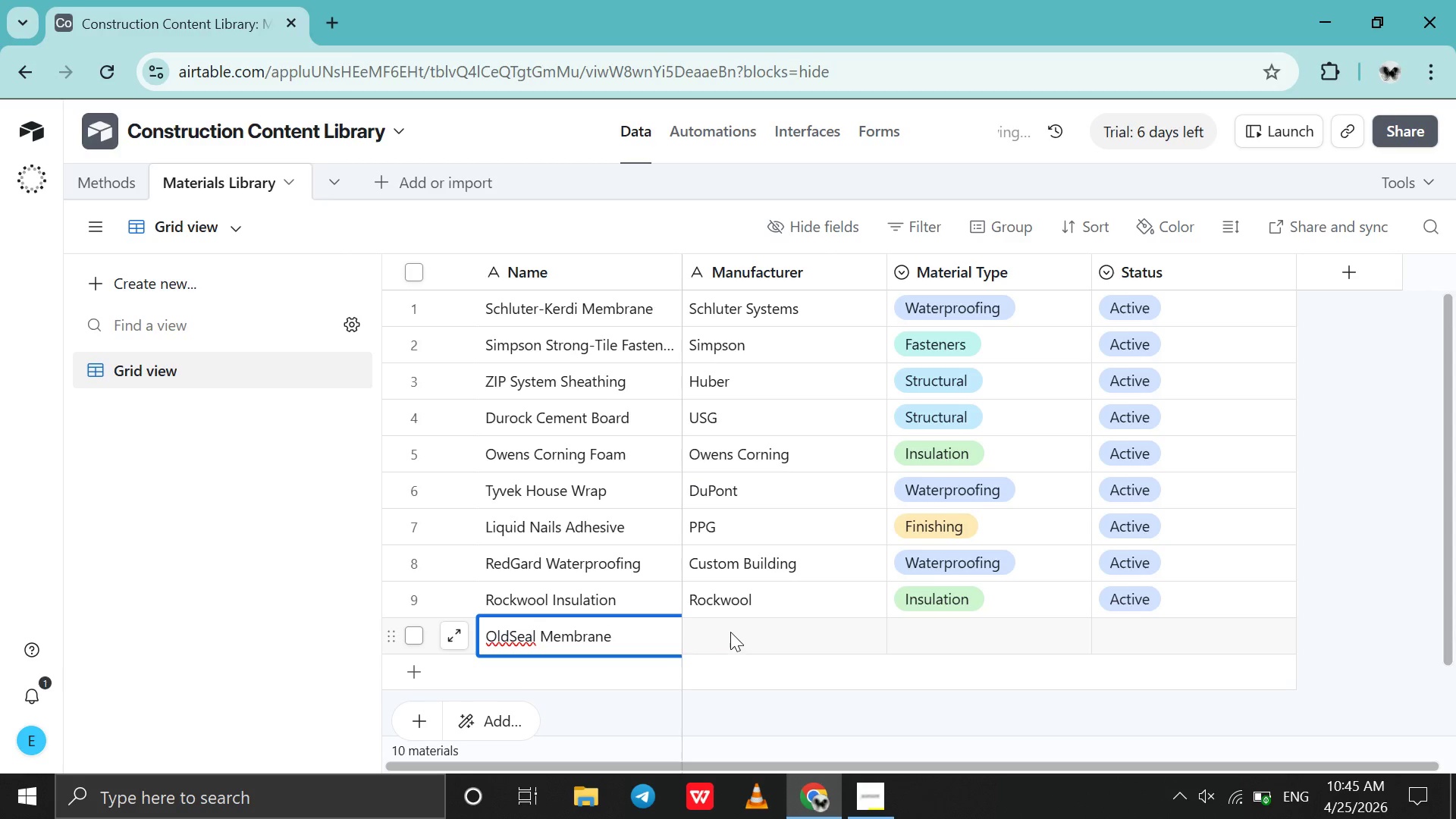 
double_click([734, 633])
 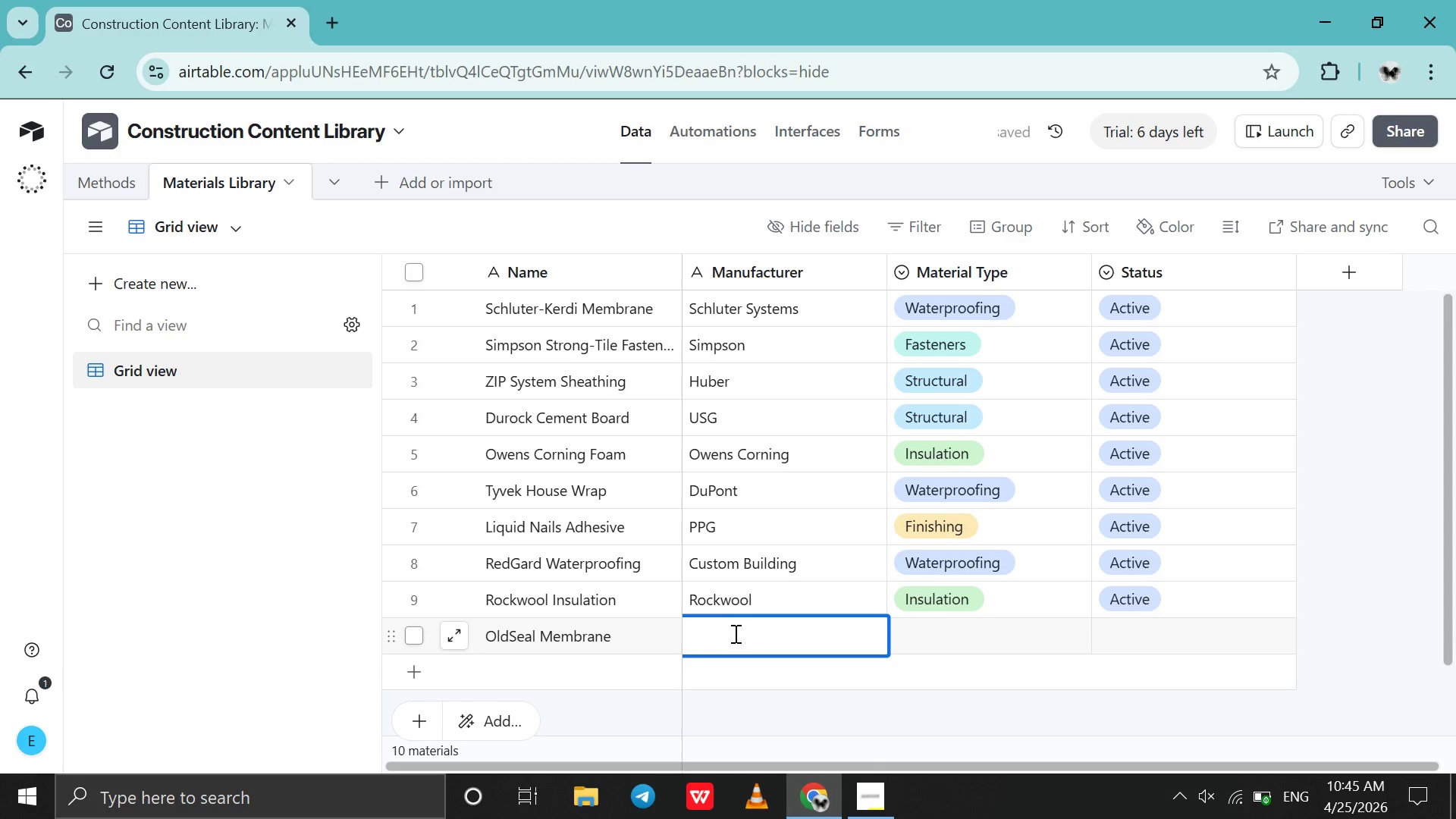 
type(Legacy Build Co)
 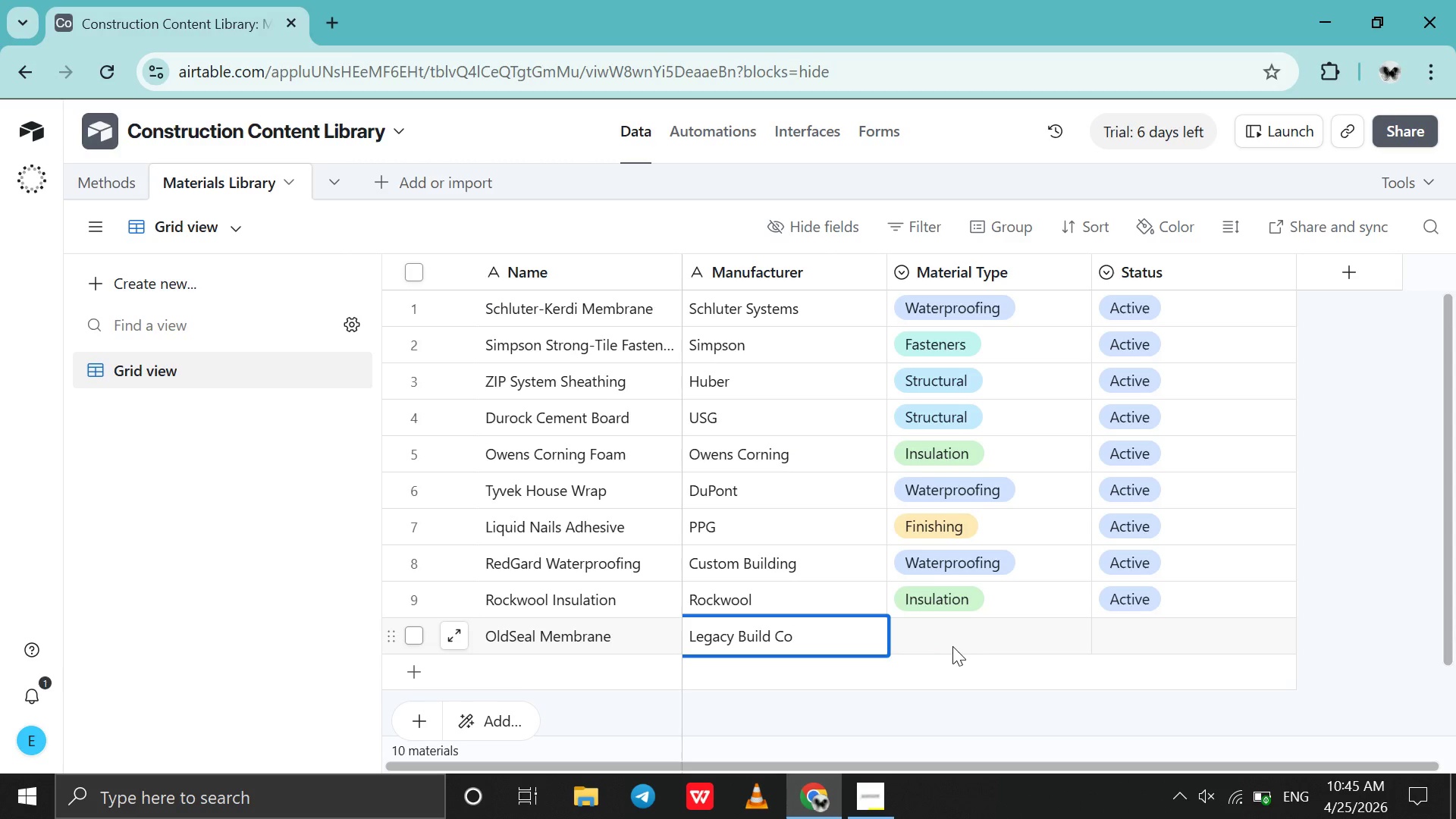 
double_click([952, 646])
 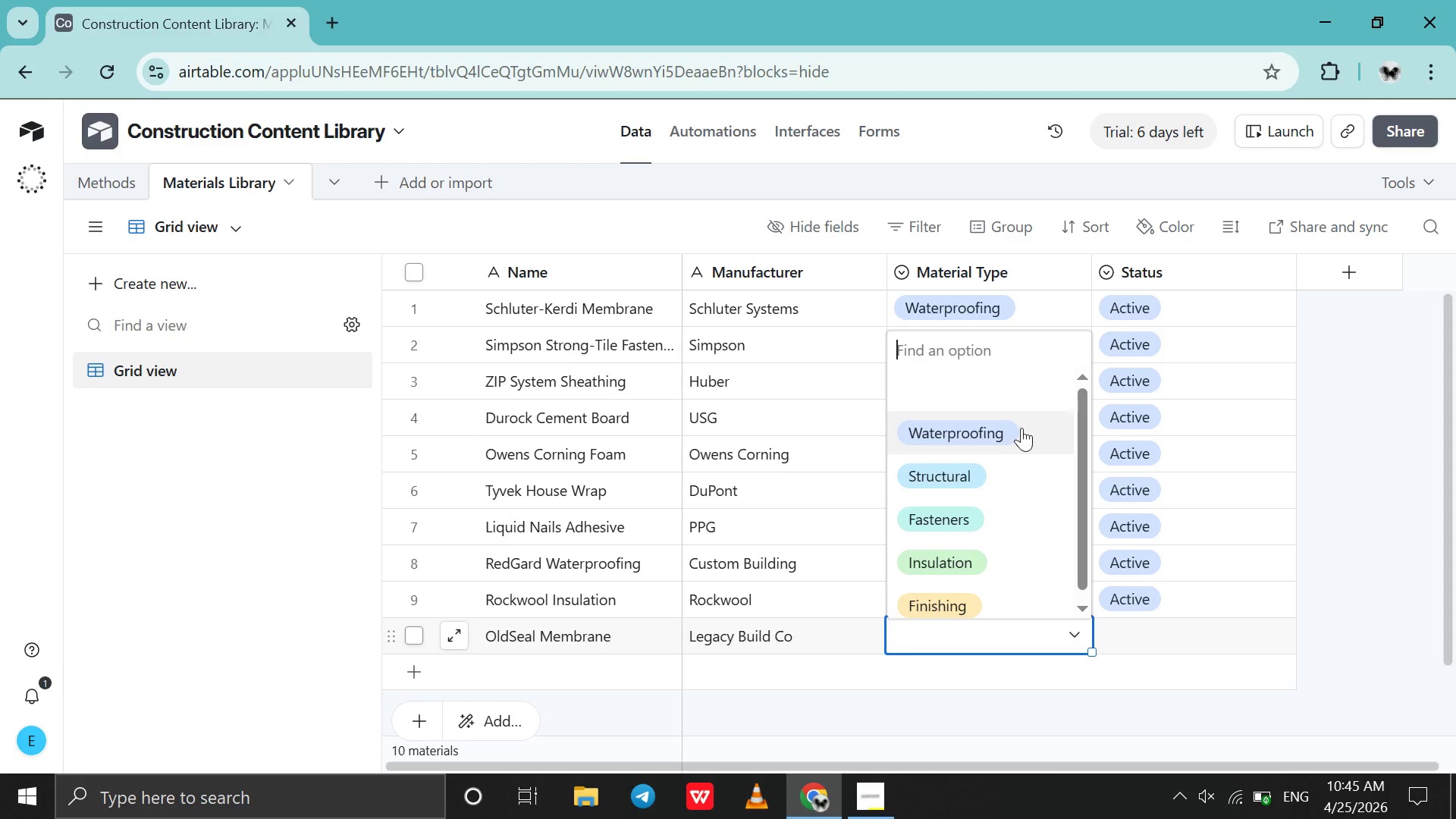 
left_click([1023, 426])
 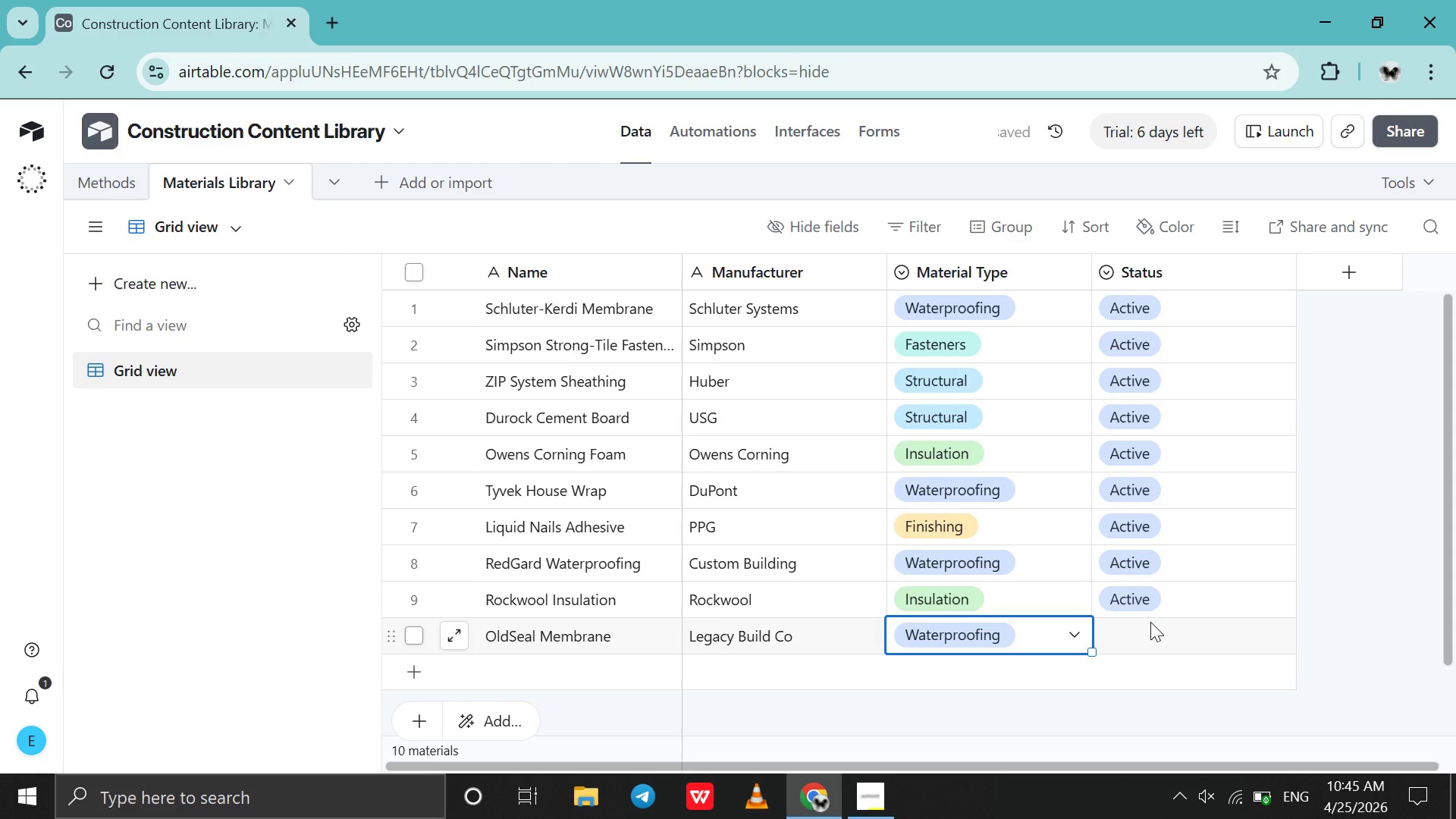 
double_click([1150, 622])
 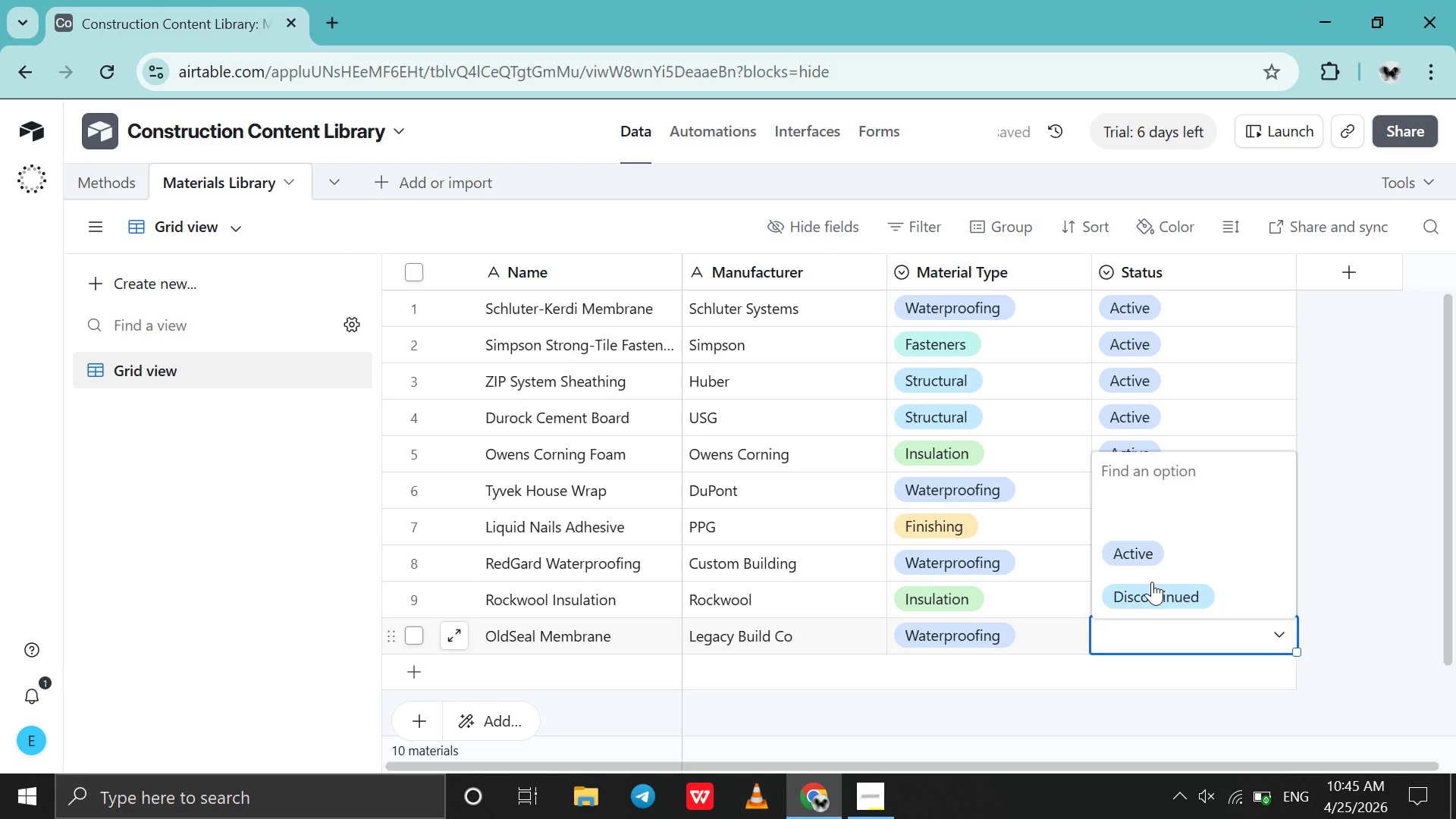 
left_click([1152, 582])
 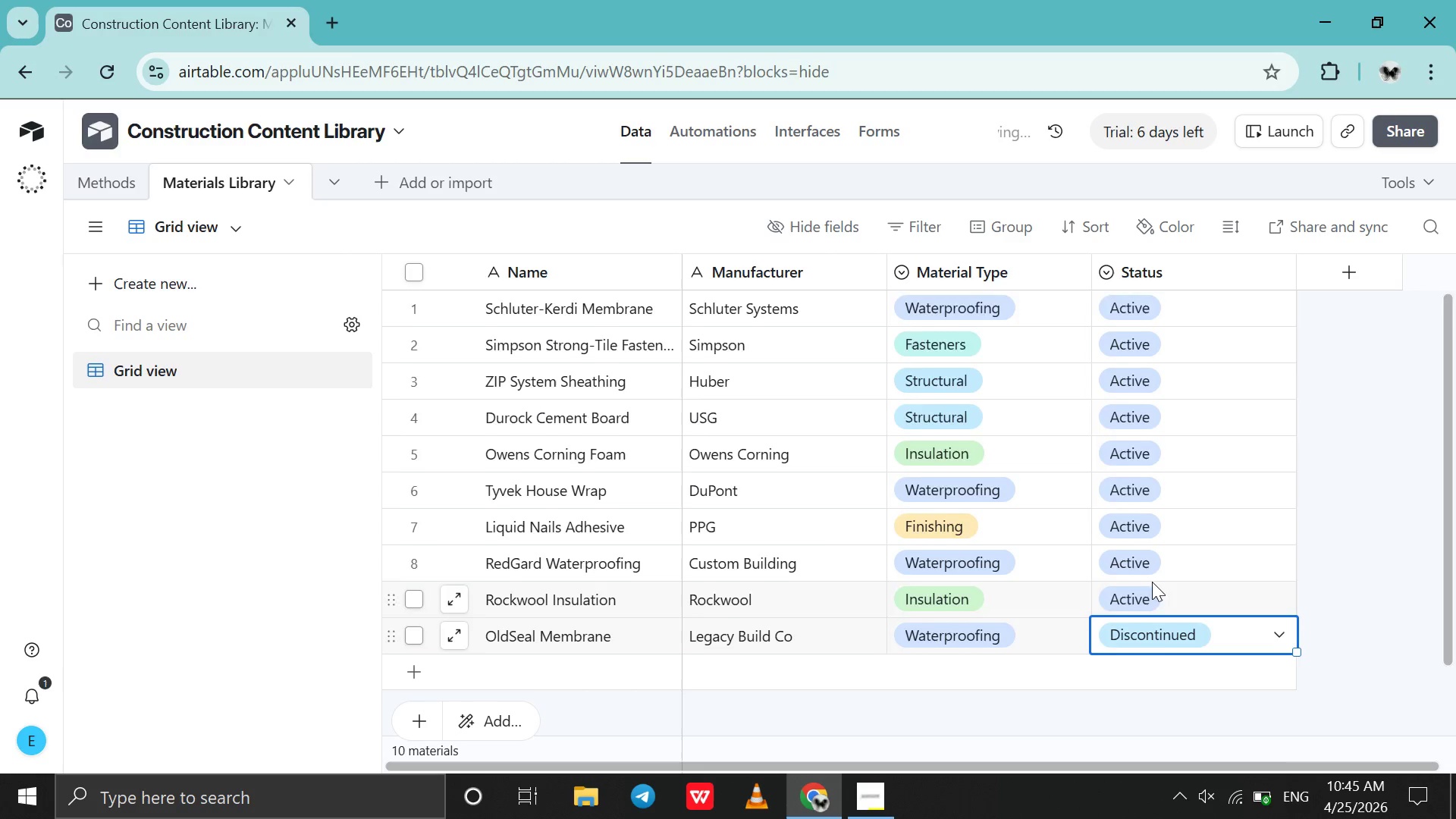 
scroll: coordinate [1152, 582], scroll_direction: down, amount: 6.0
 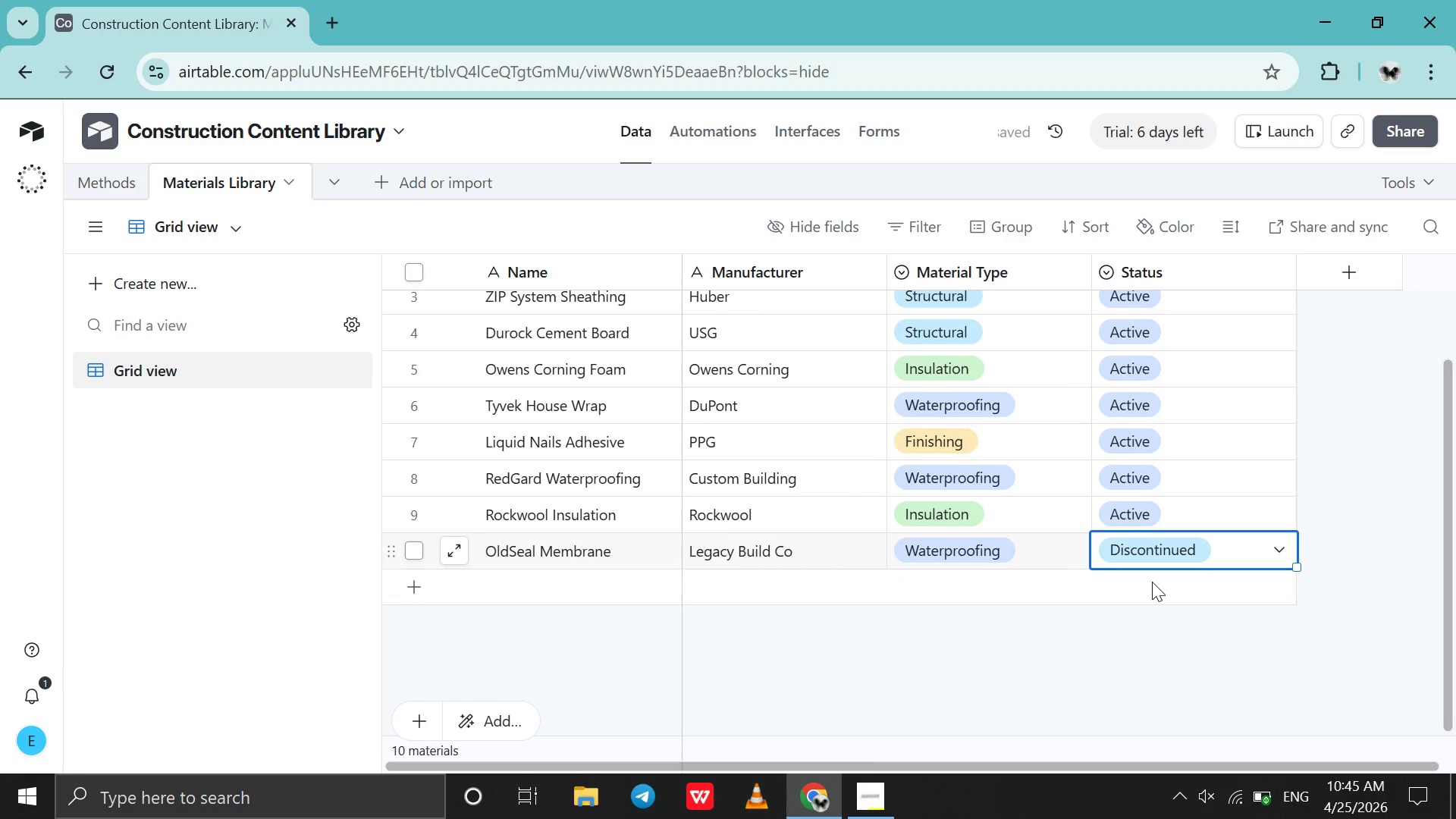 
scroll: coordinate [1152, 582], scroll_direction: up, amount: 5.0
 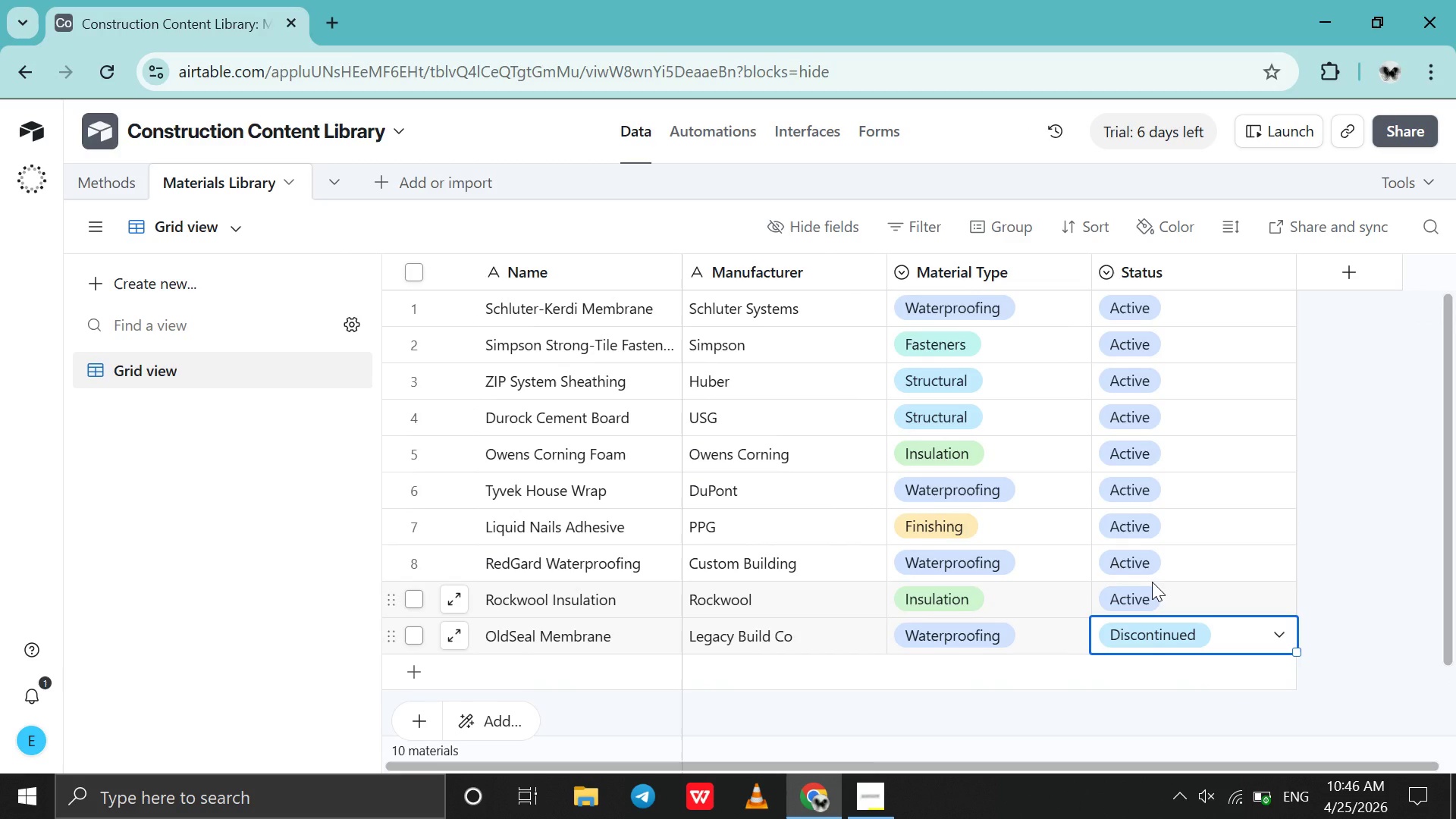 
wait(16.43)
 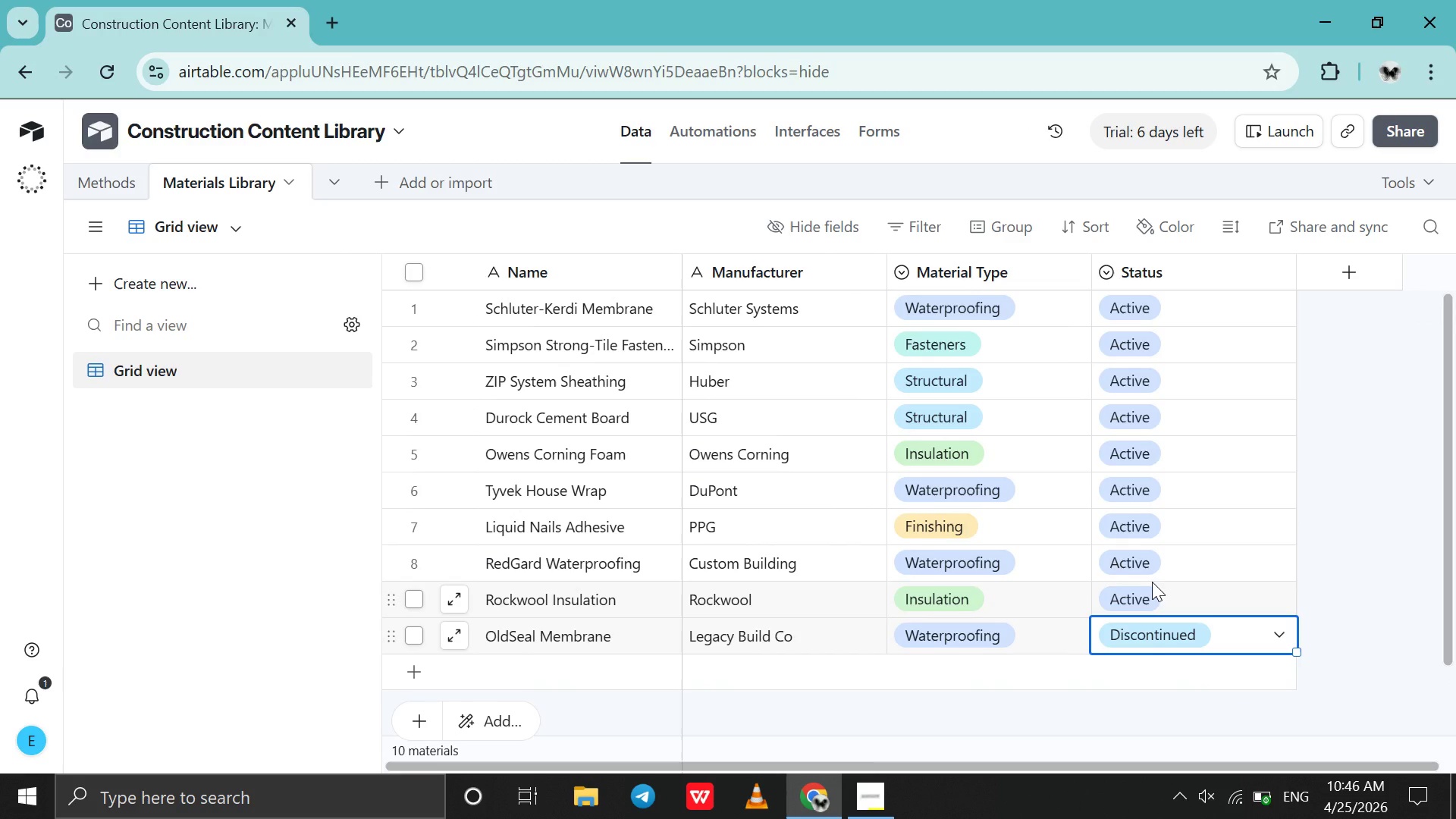 
left_click([1377, 428])
 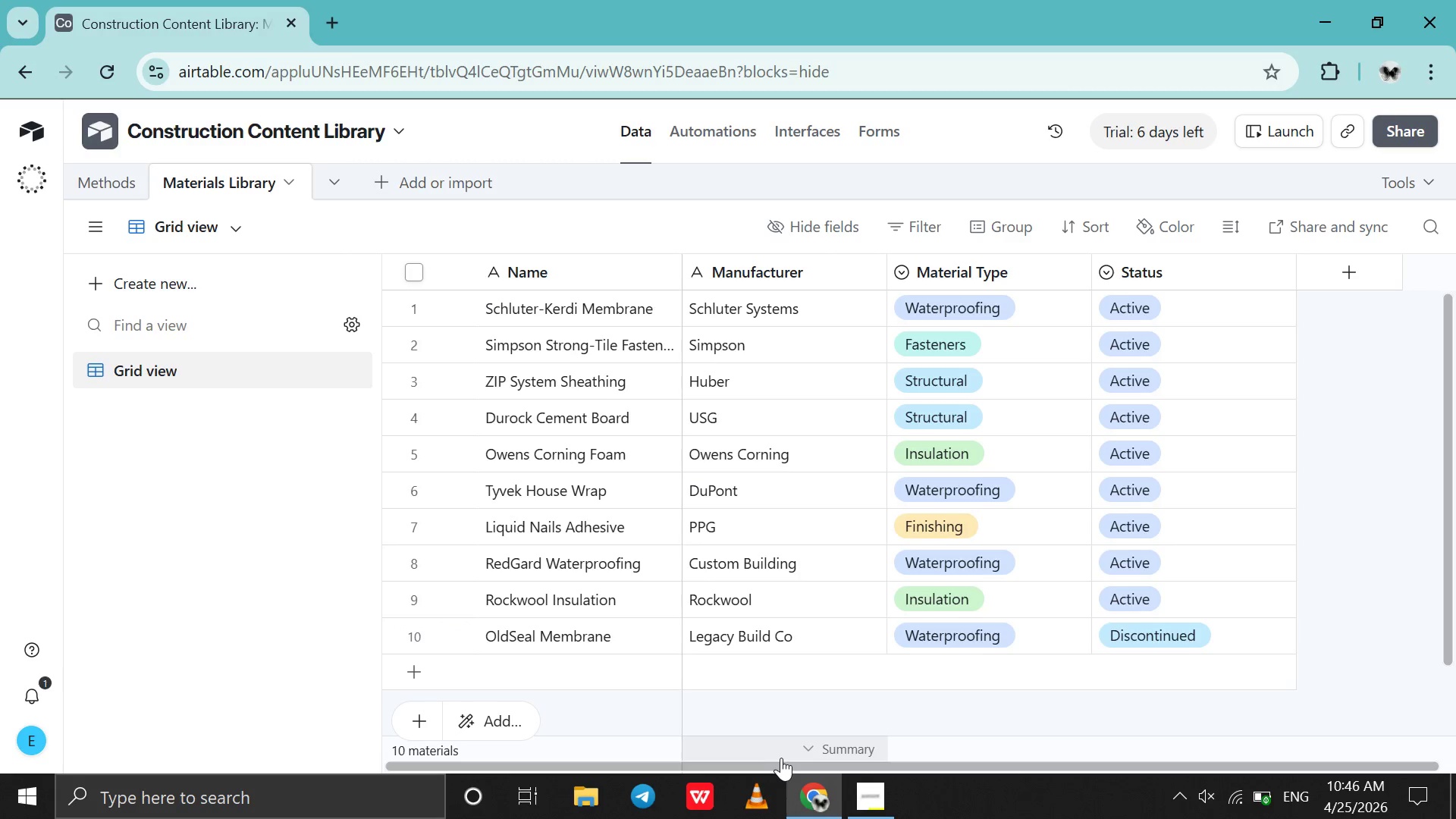 
left_click([889, 795])